 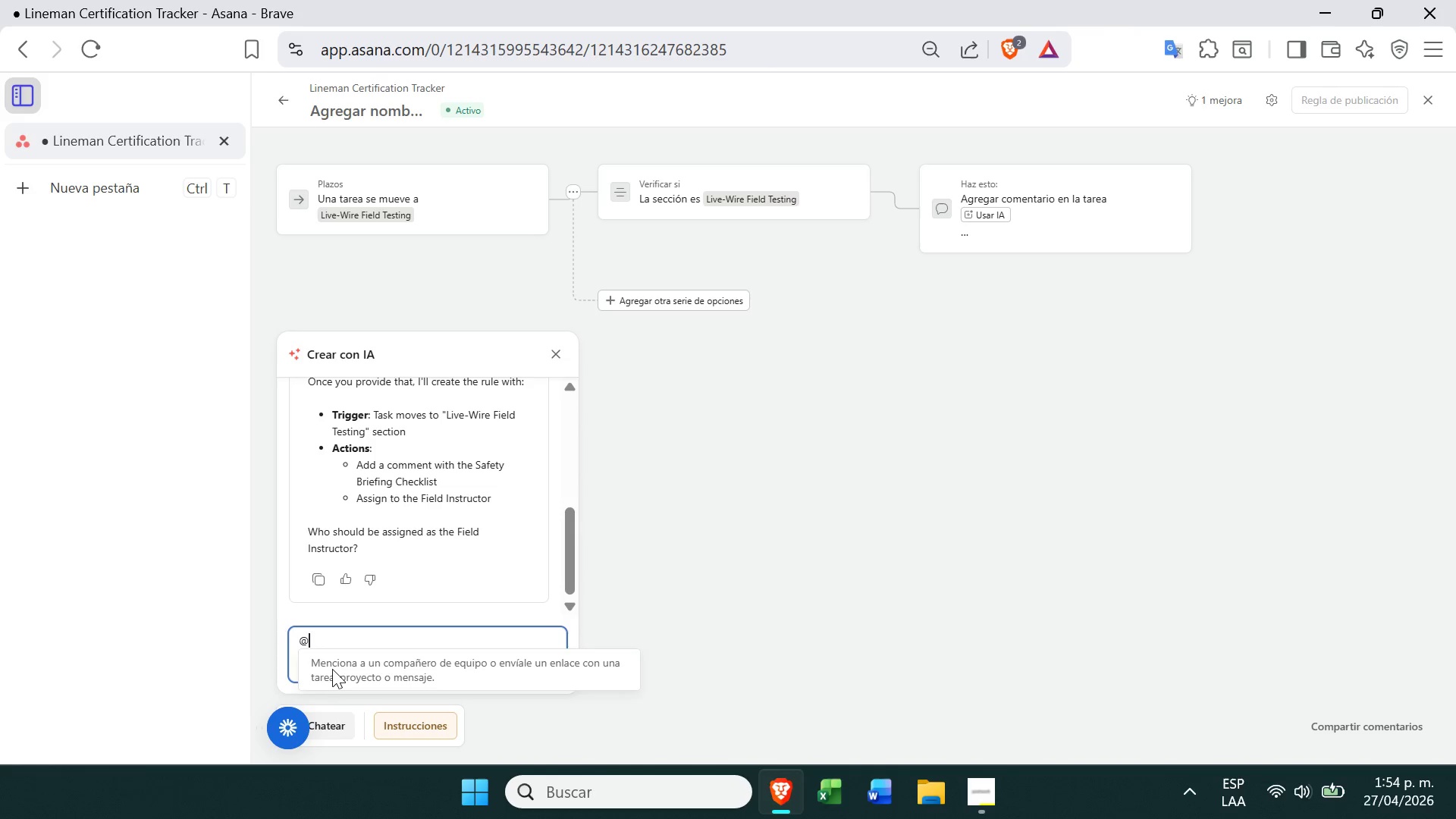 
left_click([354, 636])
 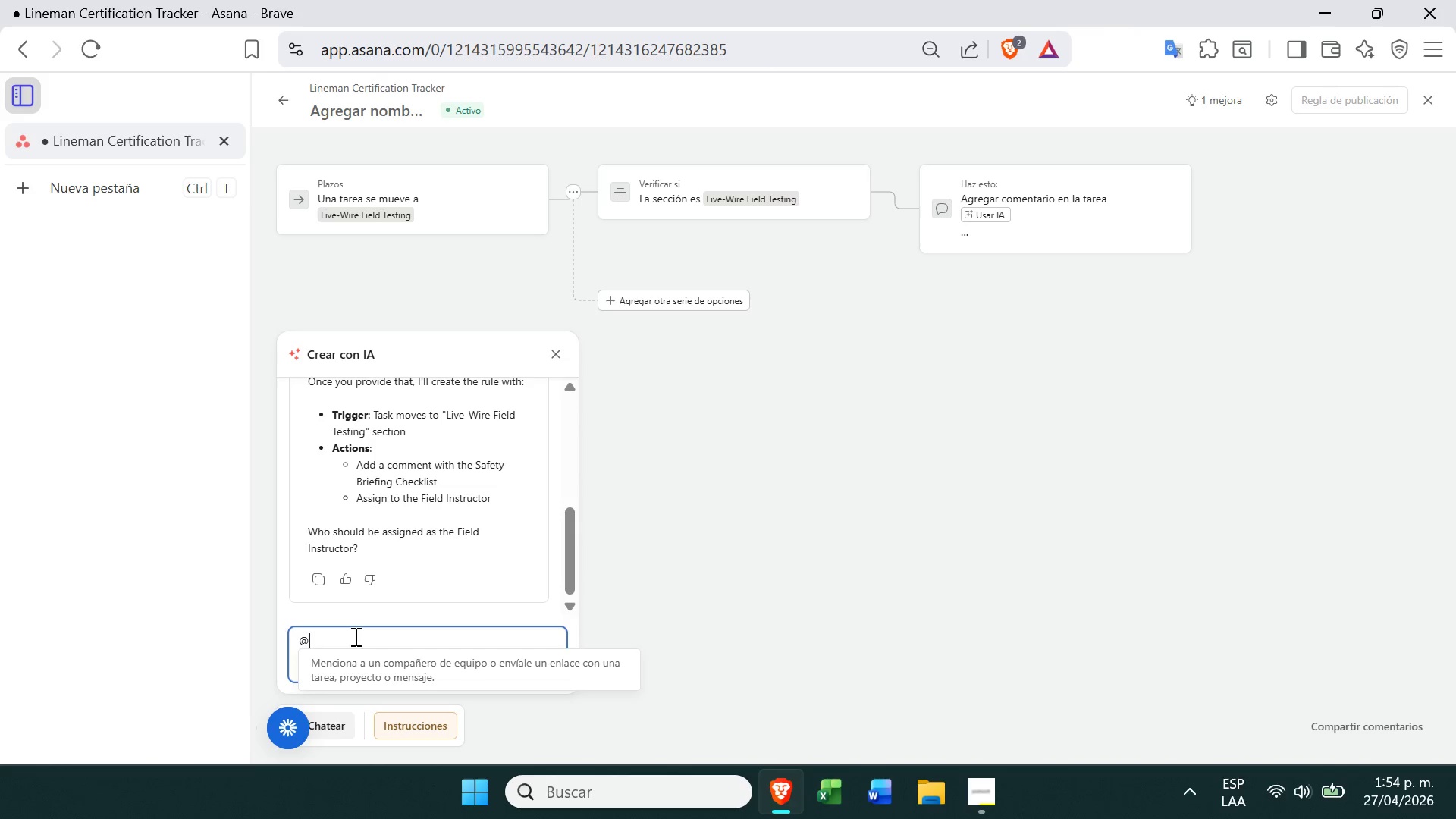 
key(S)
 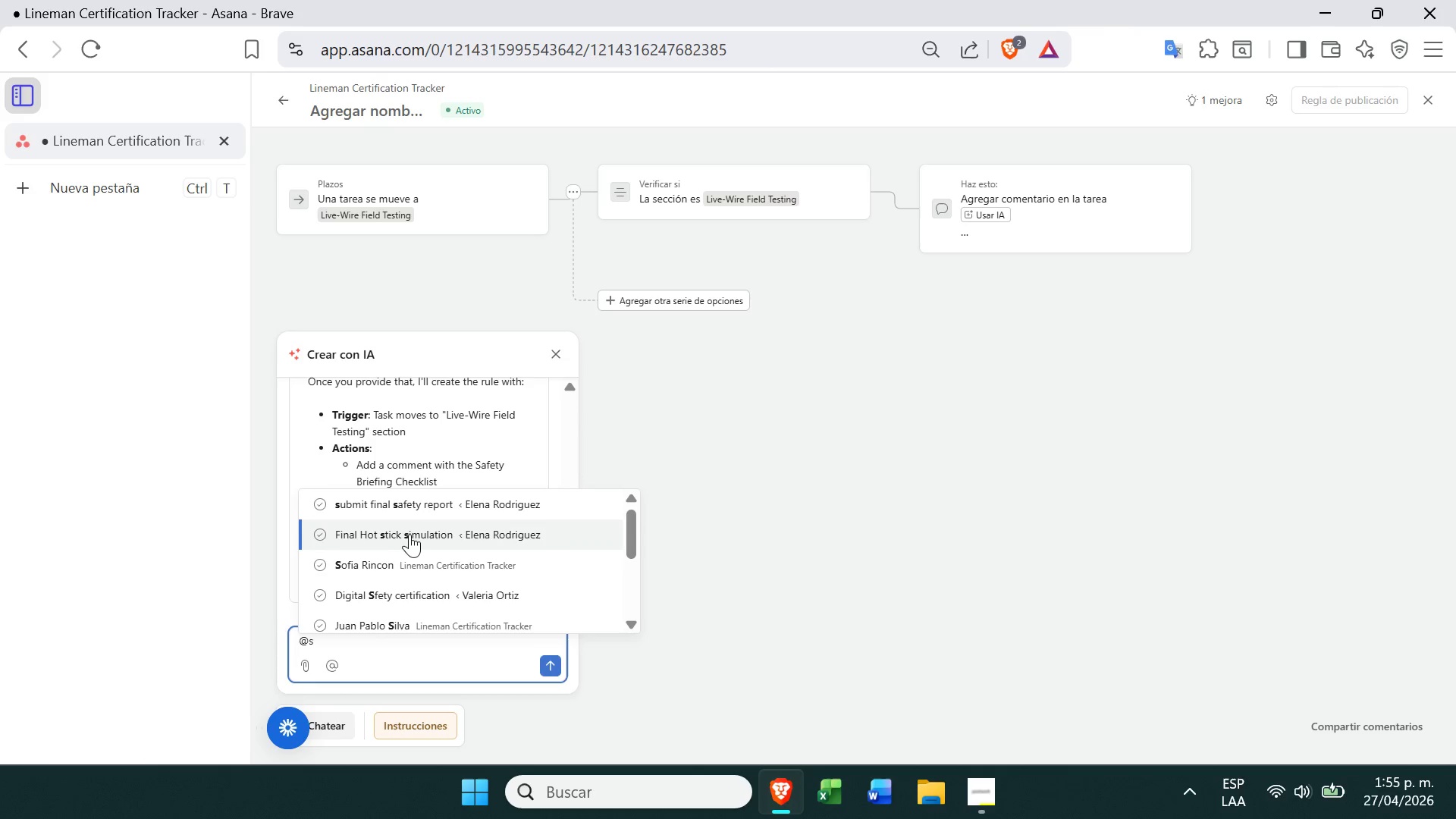 
left_click([420, 514])
 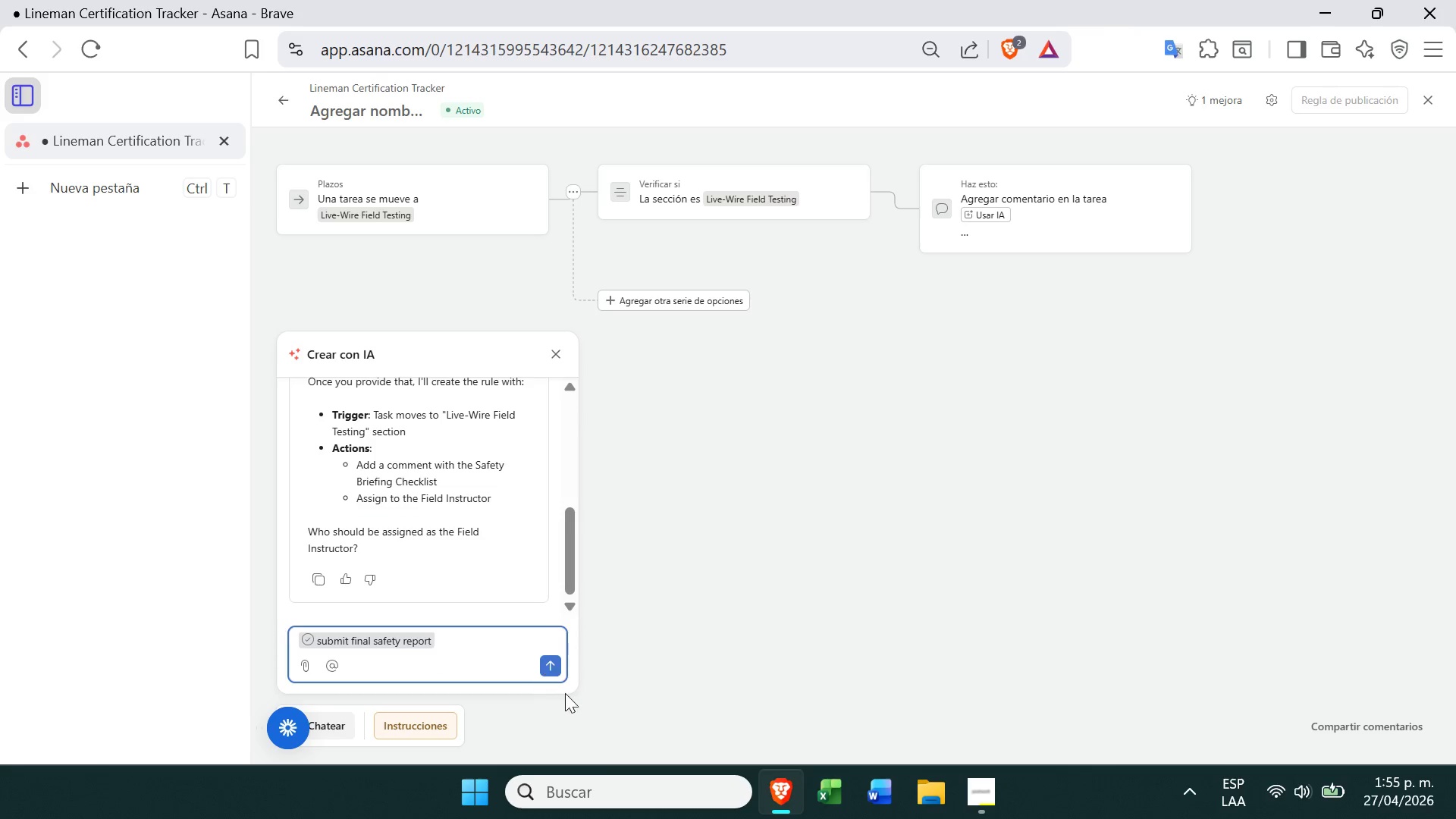 
left_click([558, 673])
 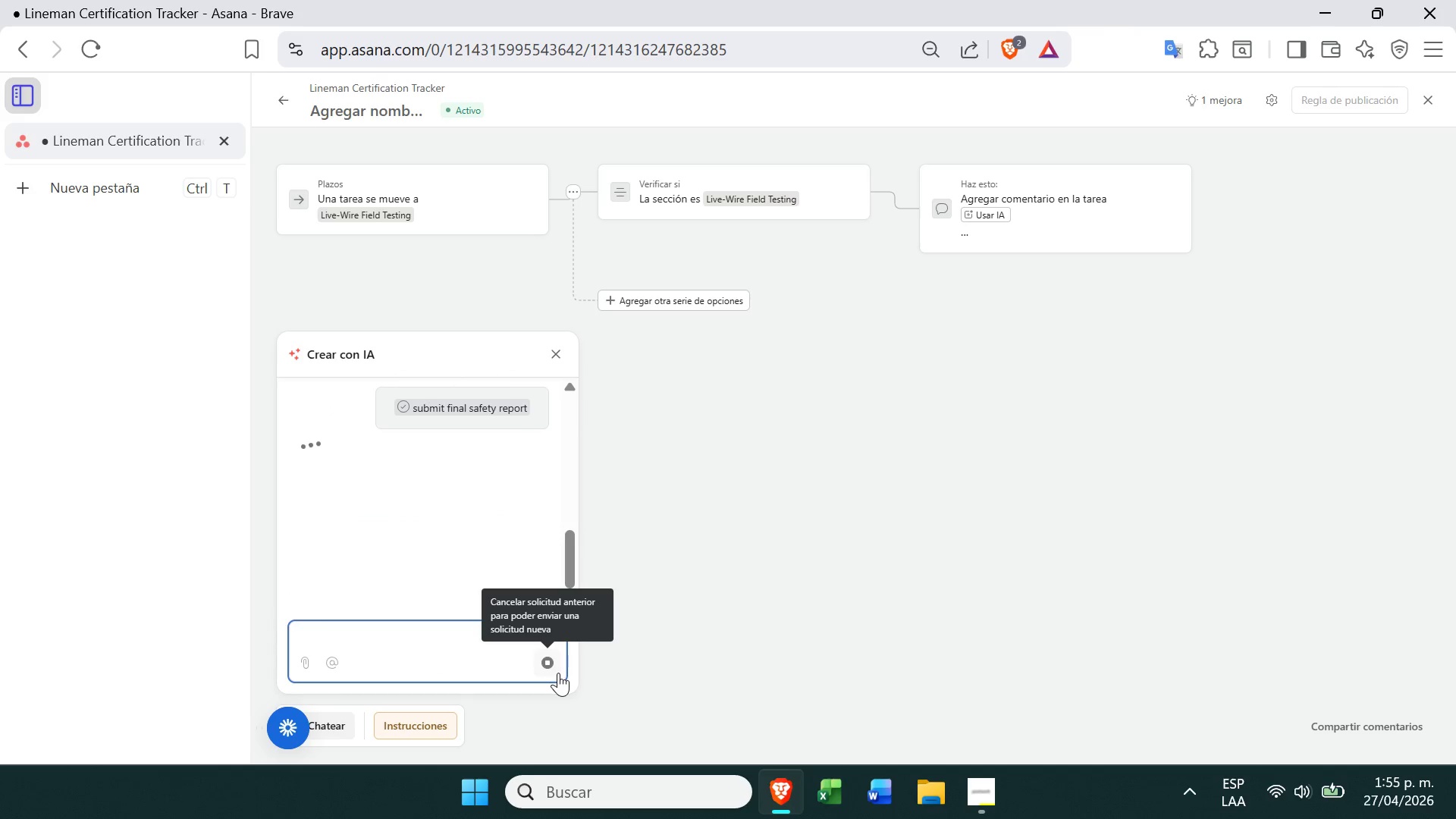 
left_click([436, 405])
 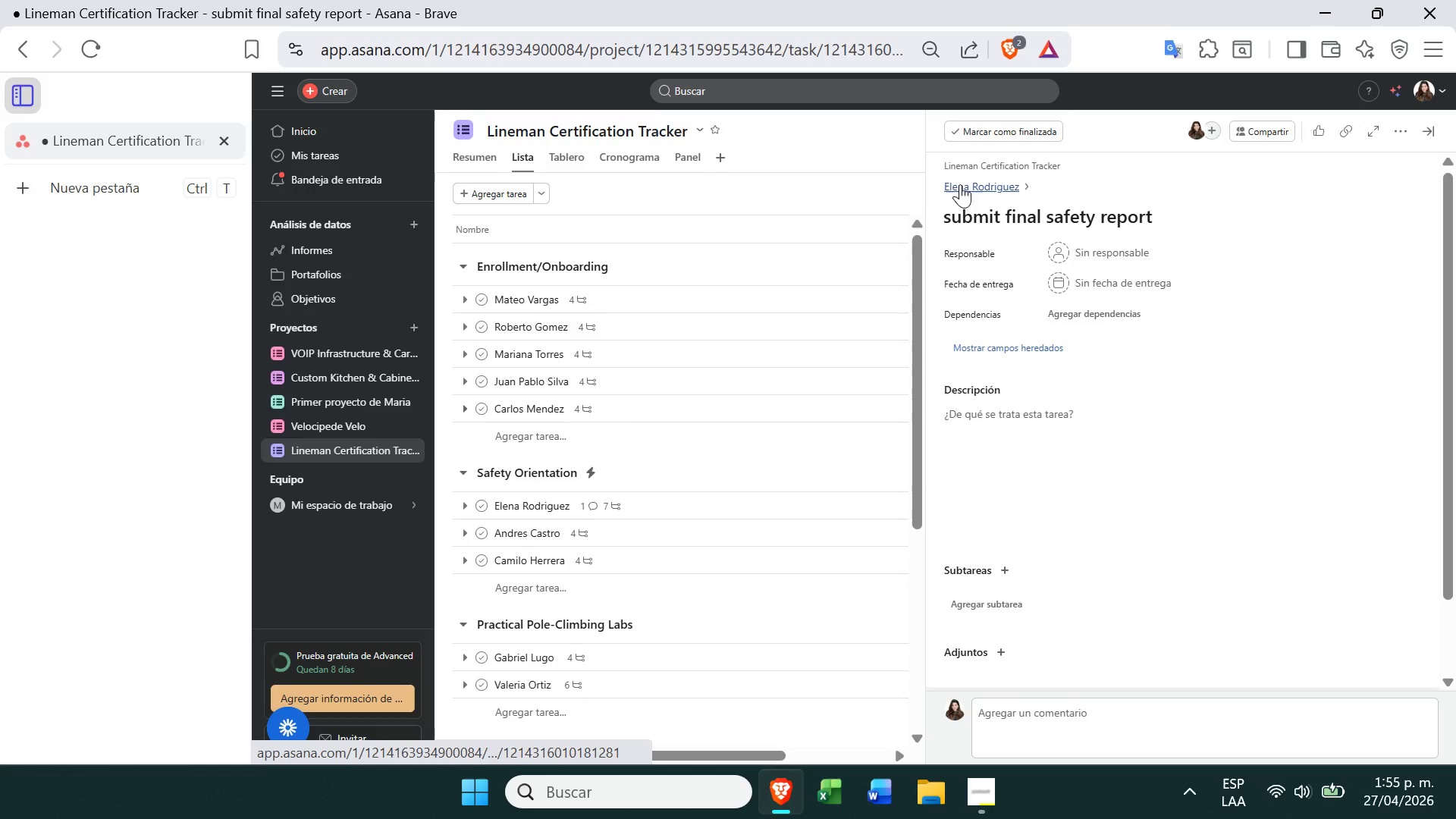 
wait(5.26)
 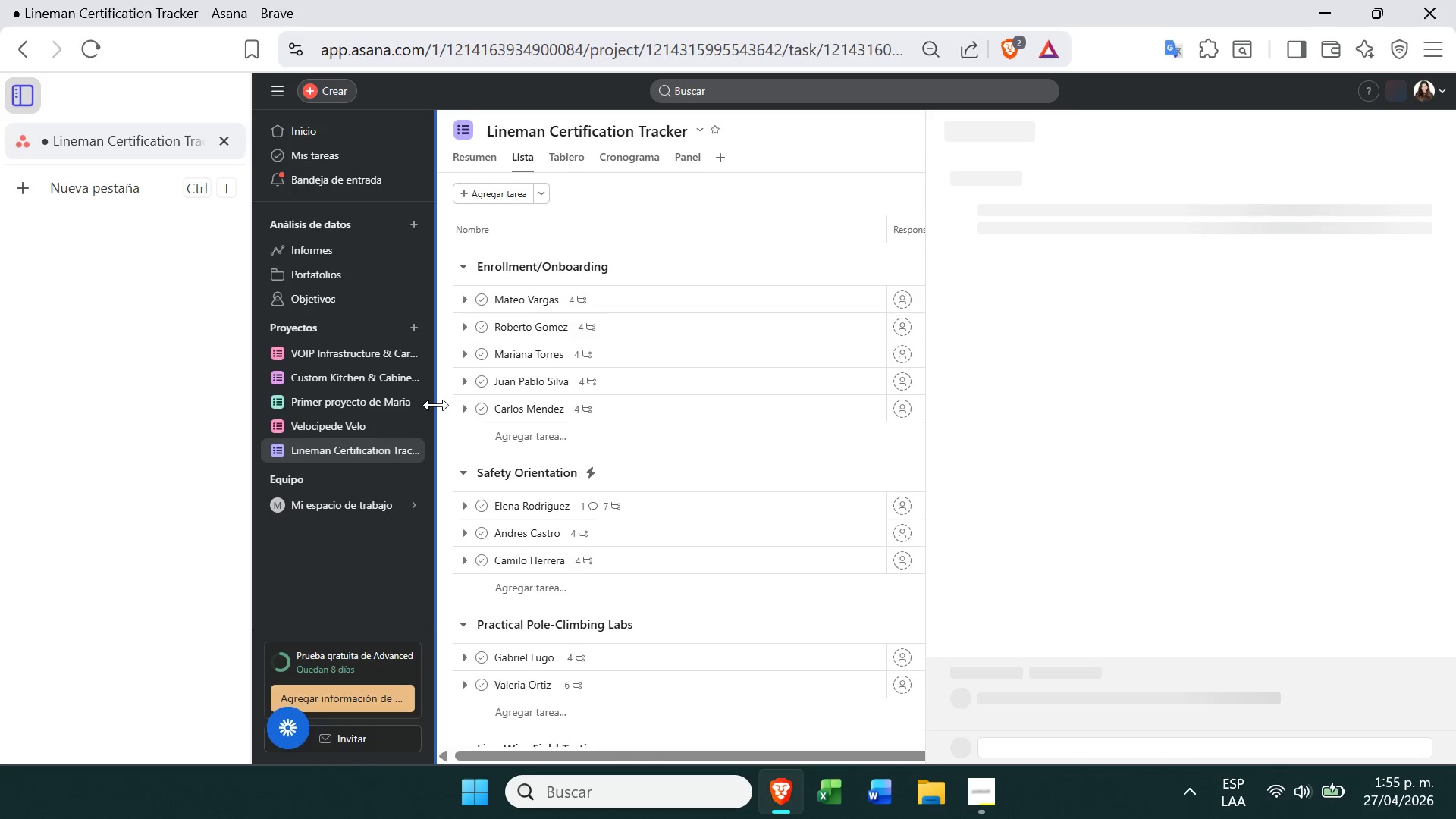 
left_click([1433, 138])
 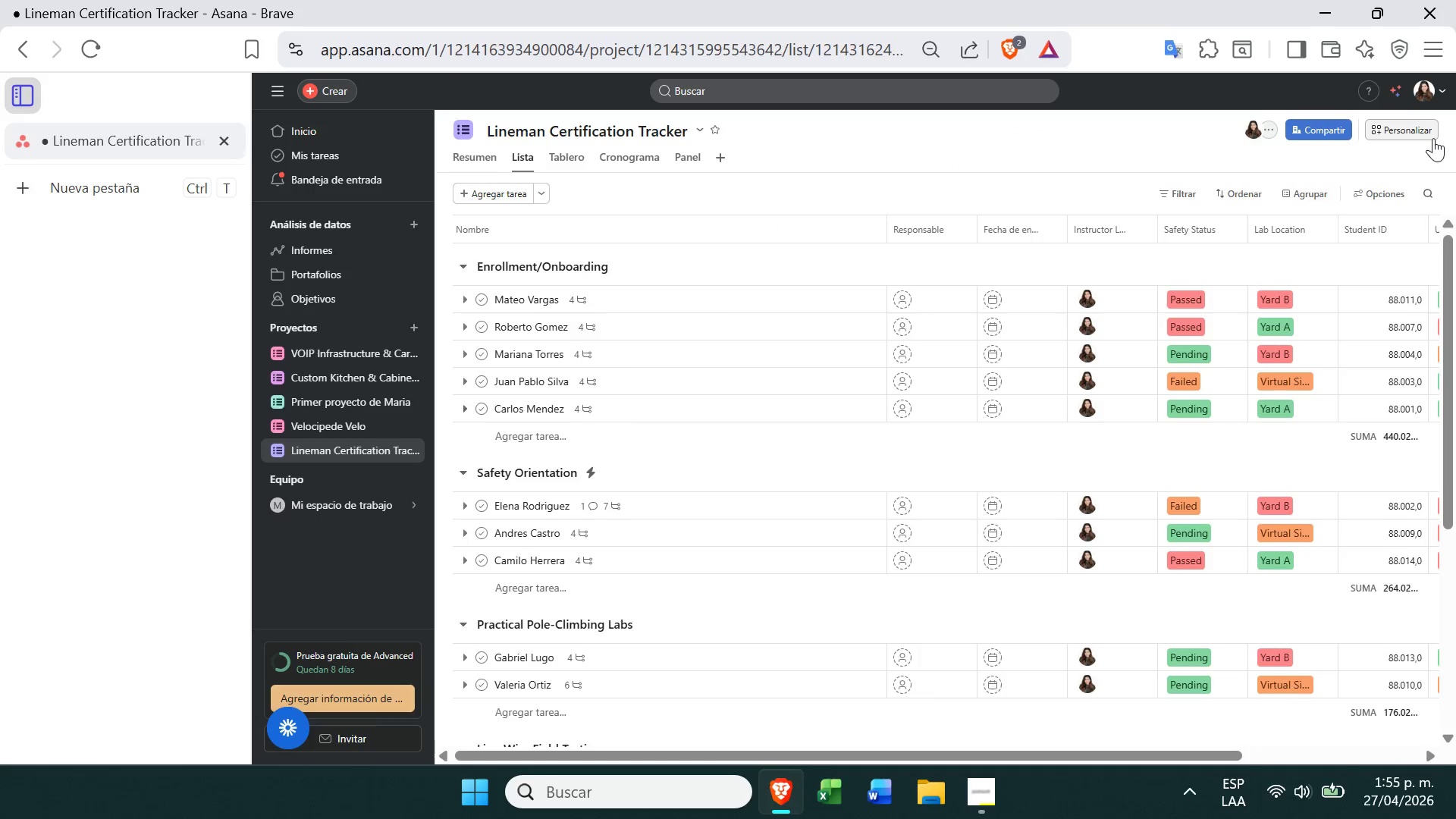 
left_click([1425, 136])
 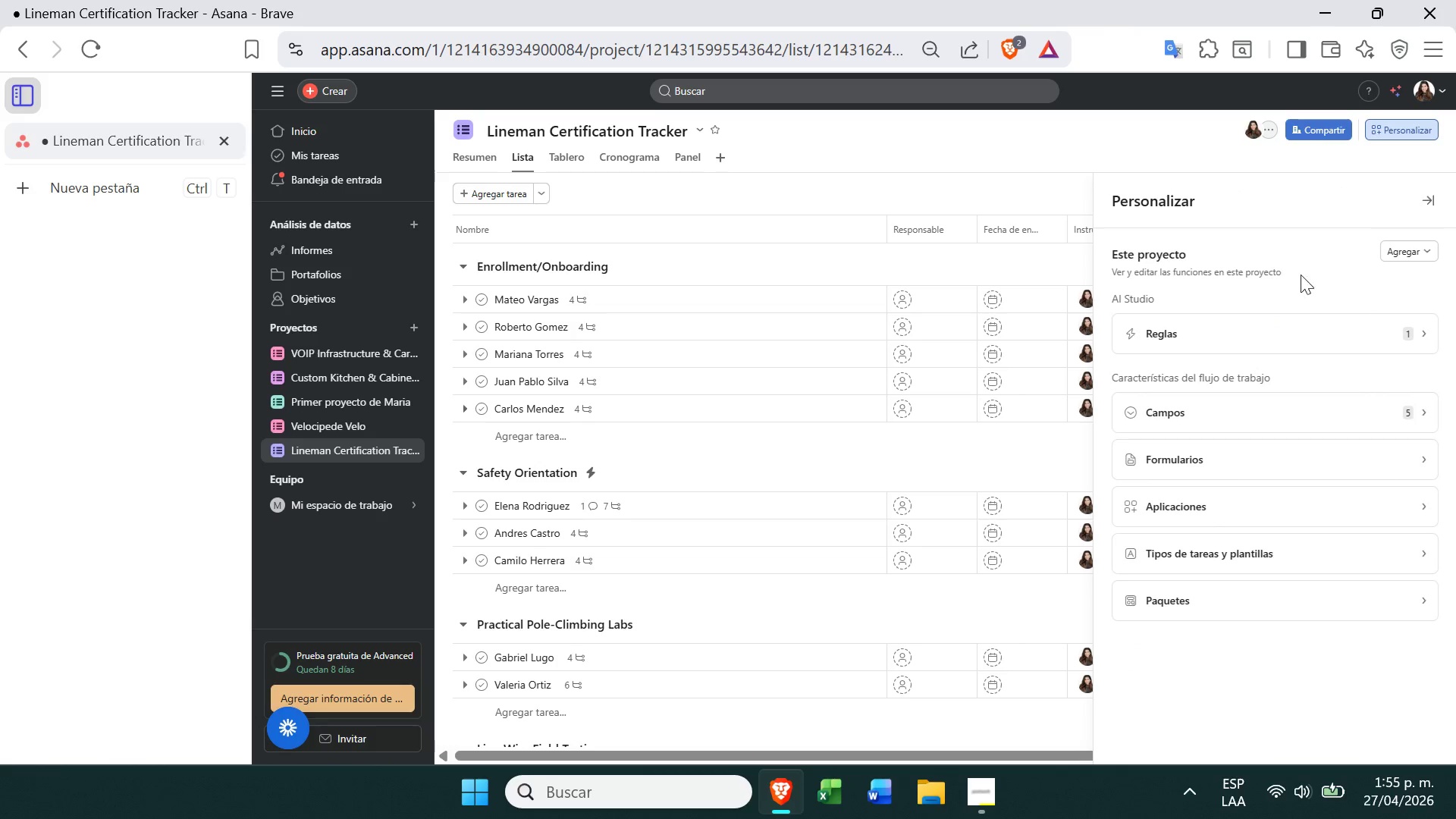 
left_click([1289, 329])
 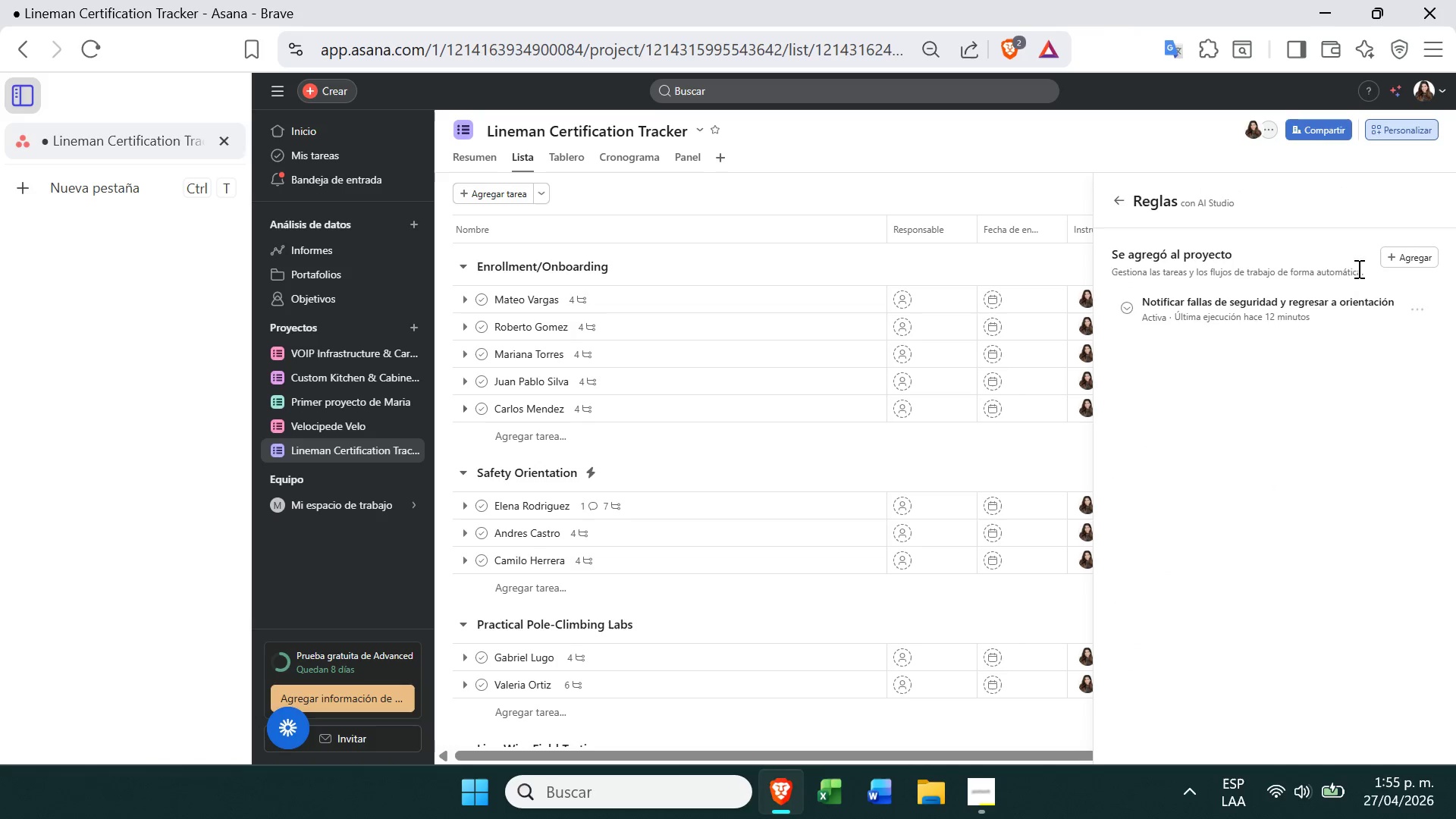 
left_click([1407, 258])
 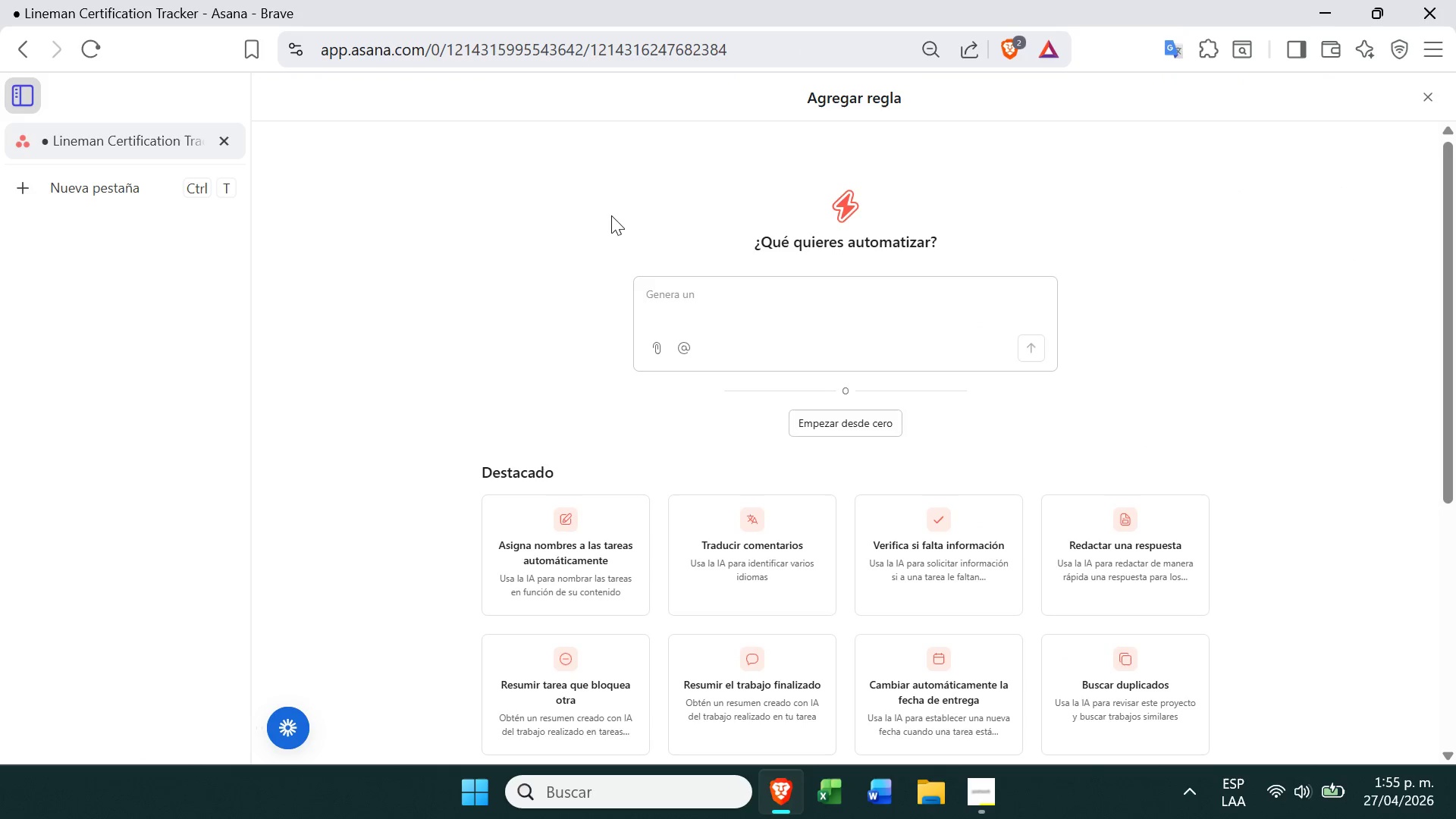 
left_click([791, 303])
 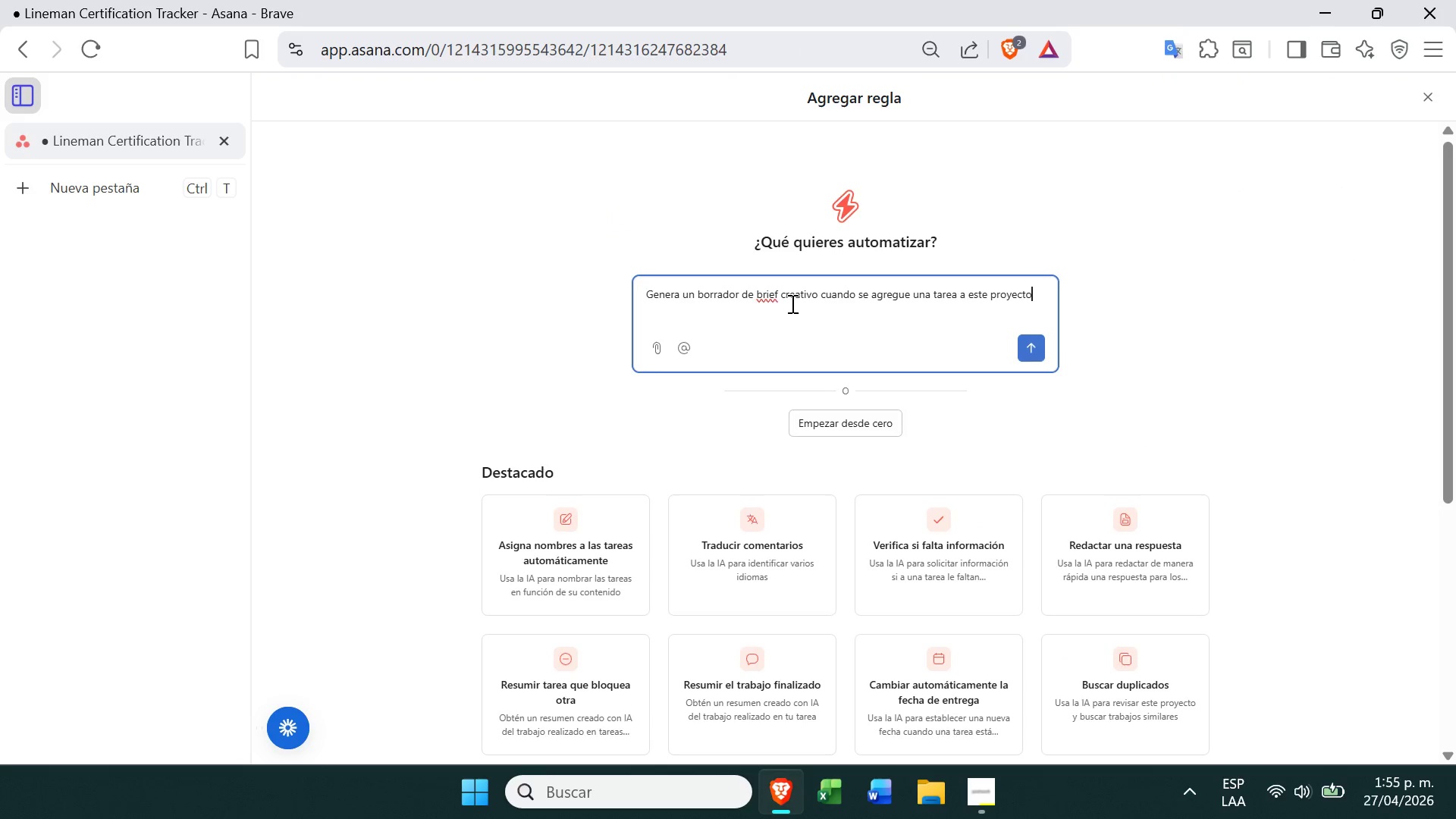 
double_click([791, 303])
 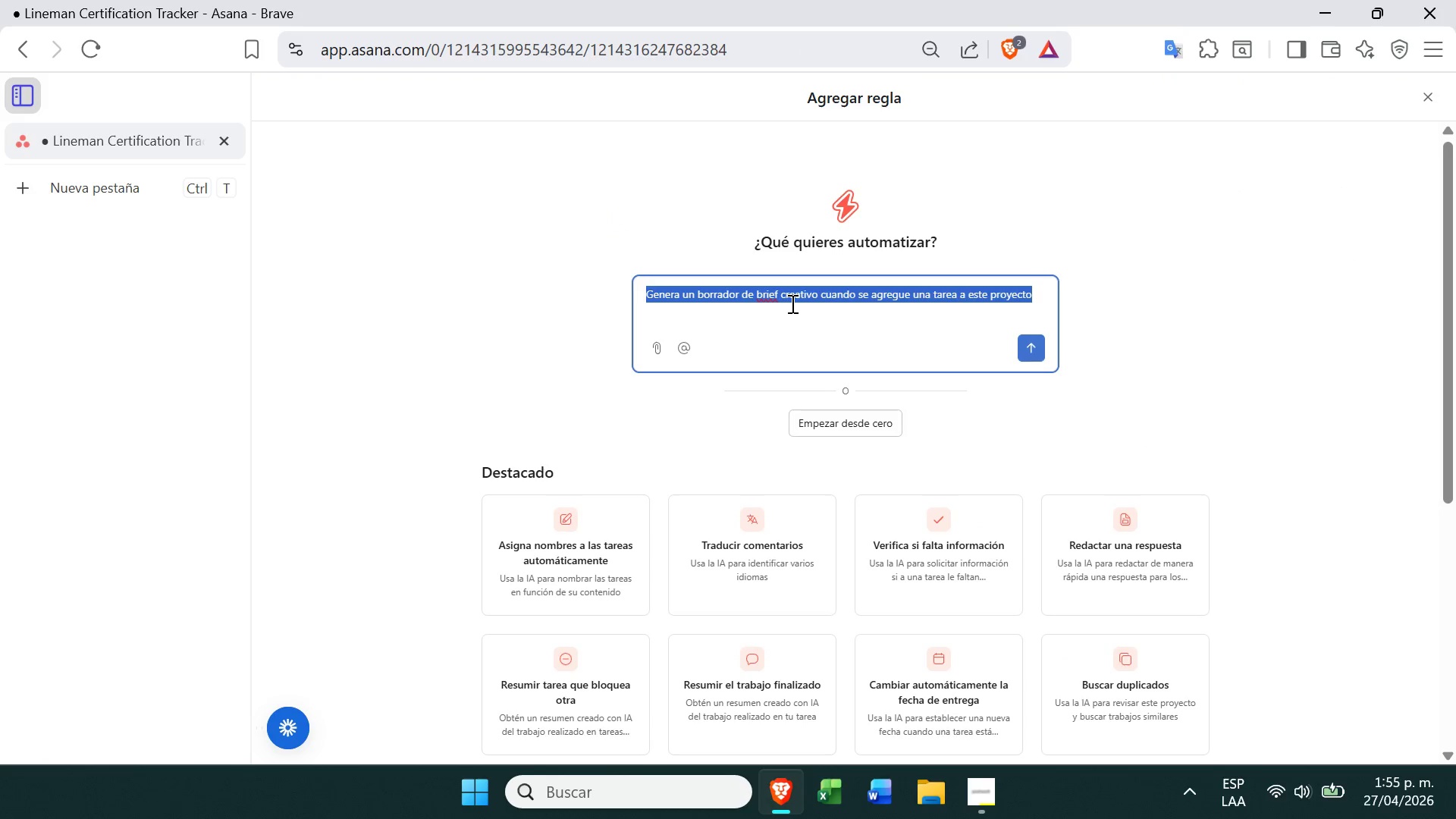 
triple_click([791, 303])
 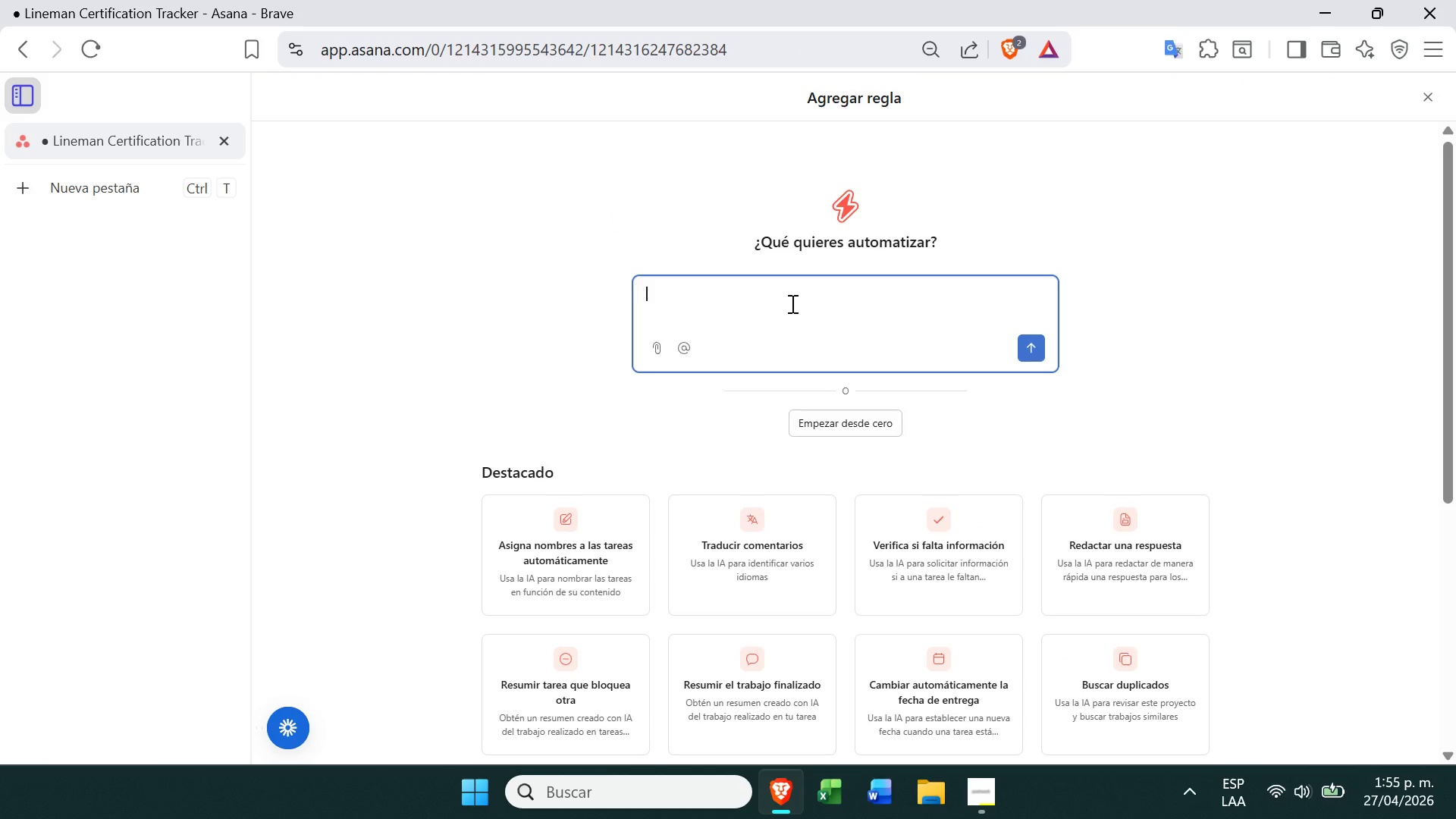 
key(Backspace)
 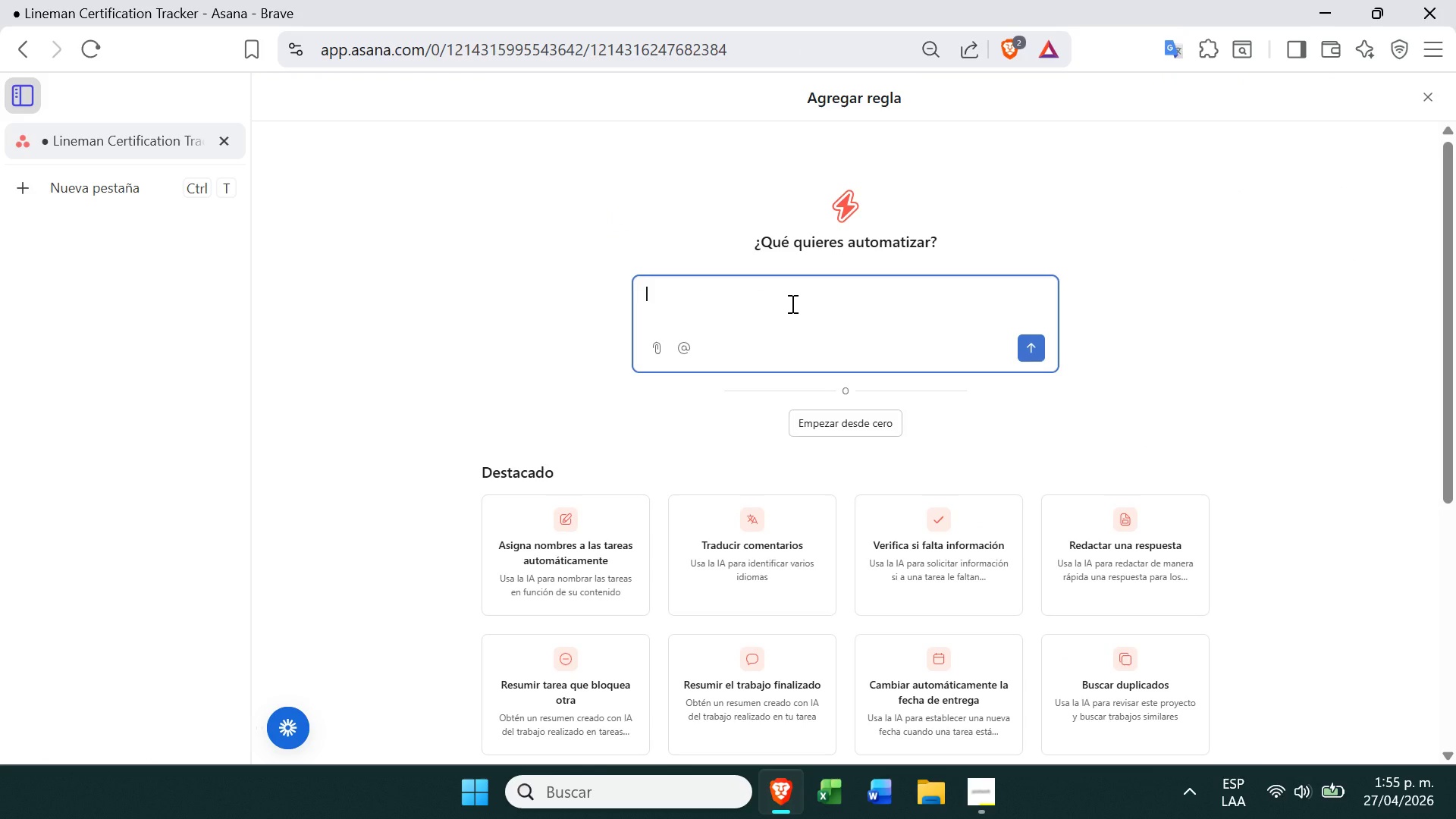 
key(Control+ControlLeft)
 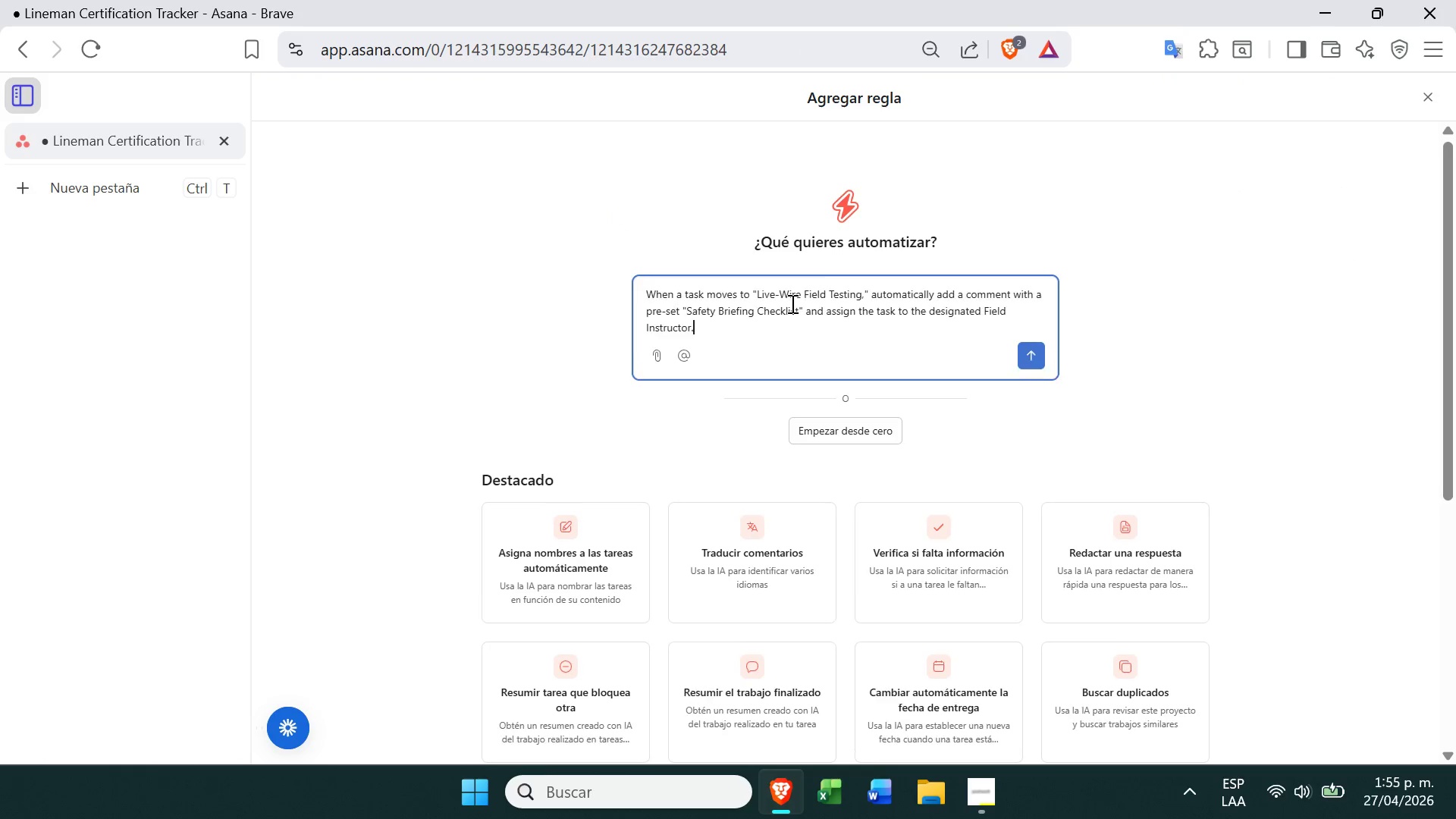 
key(Control+V)
 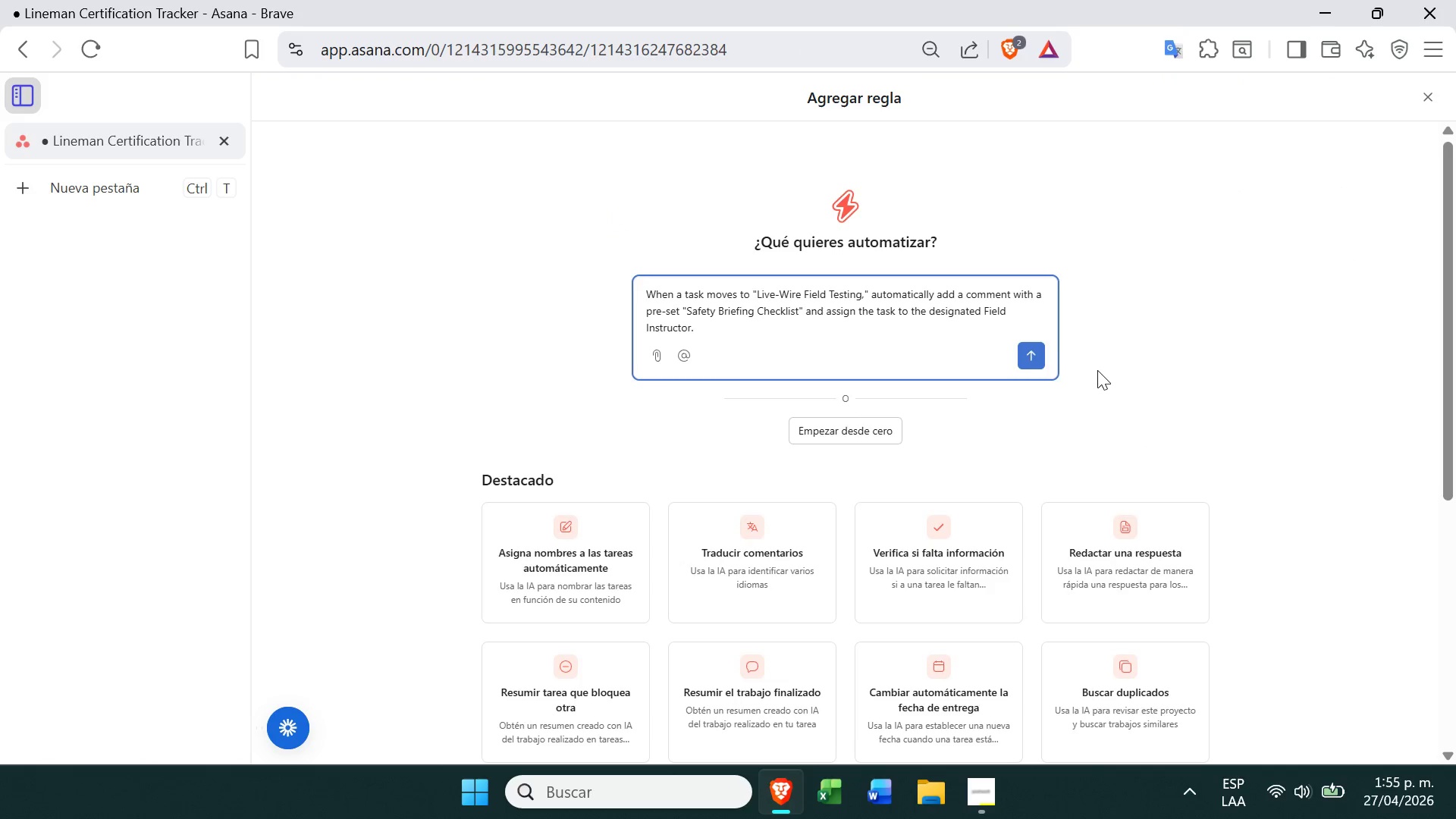 
left_click([1038, 366])
 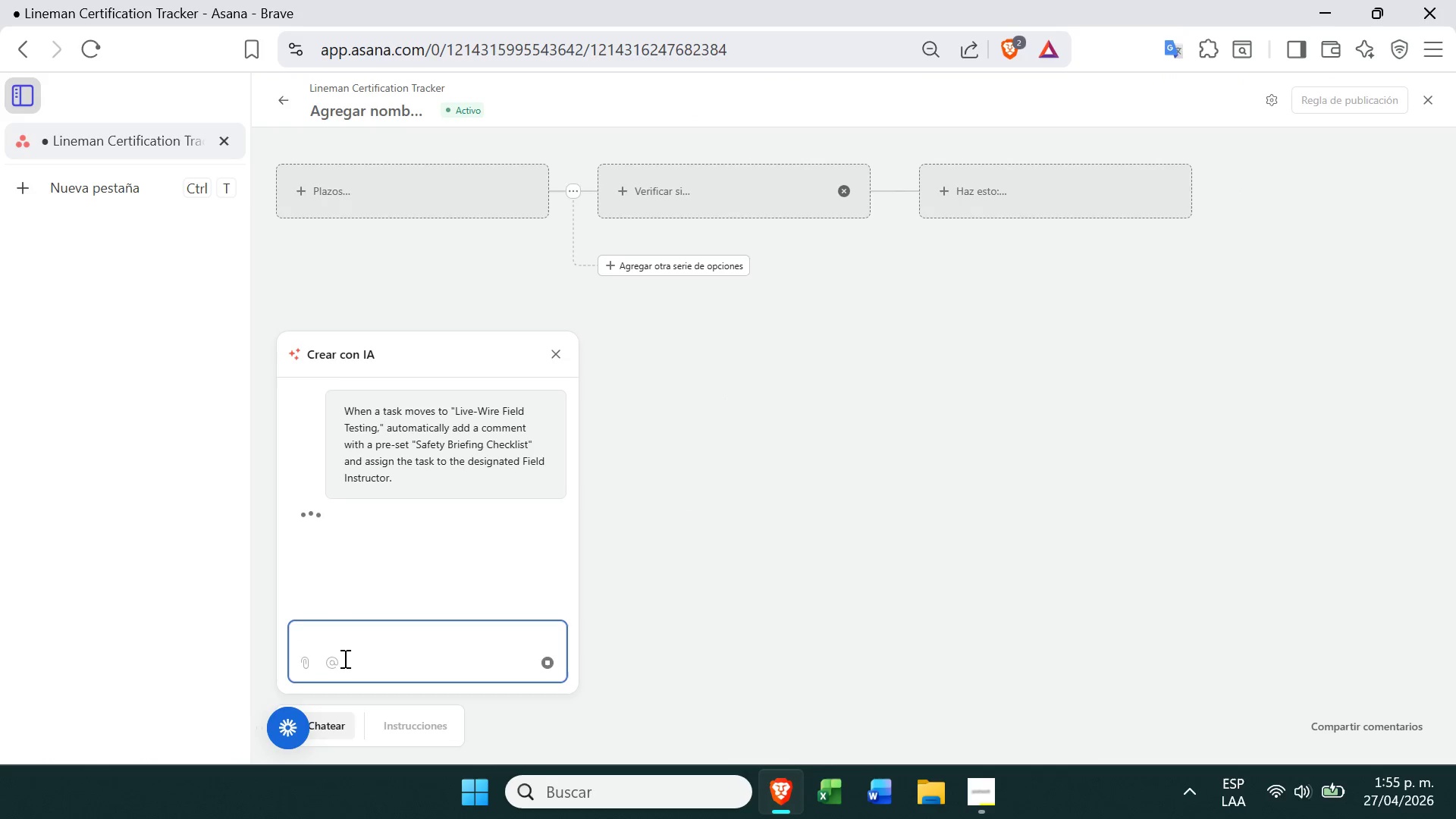 
left_click([341, 657])
 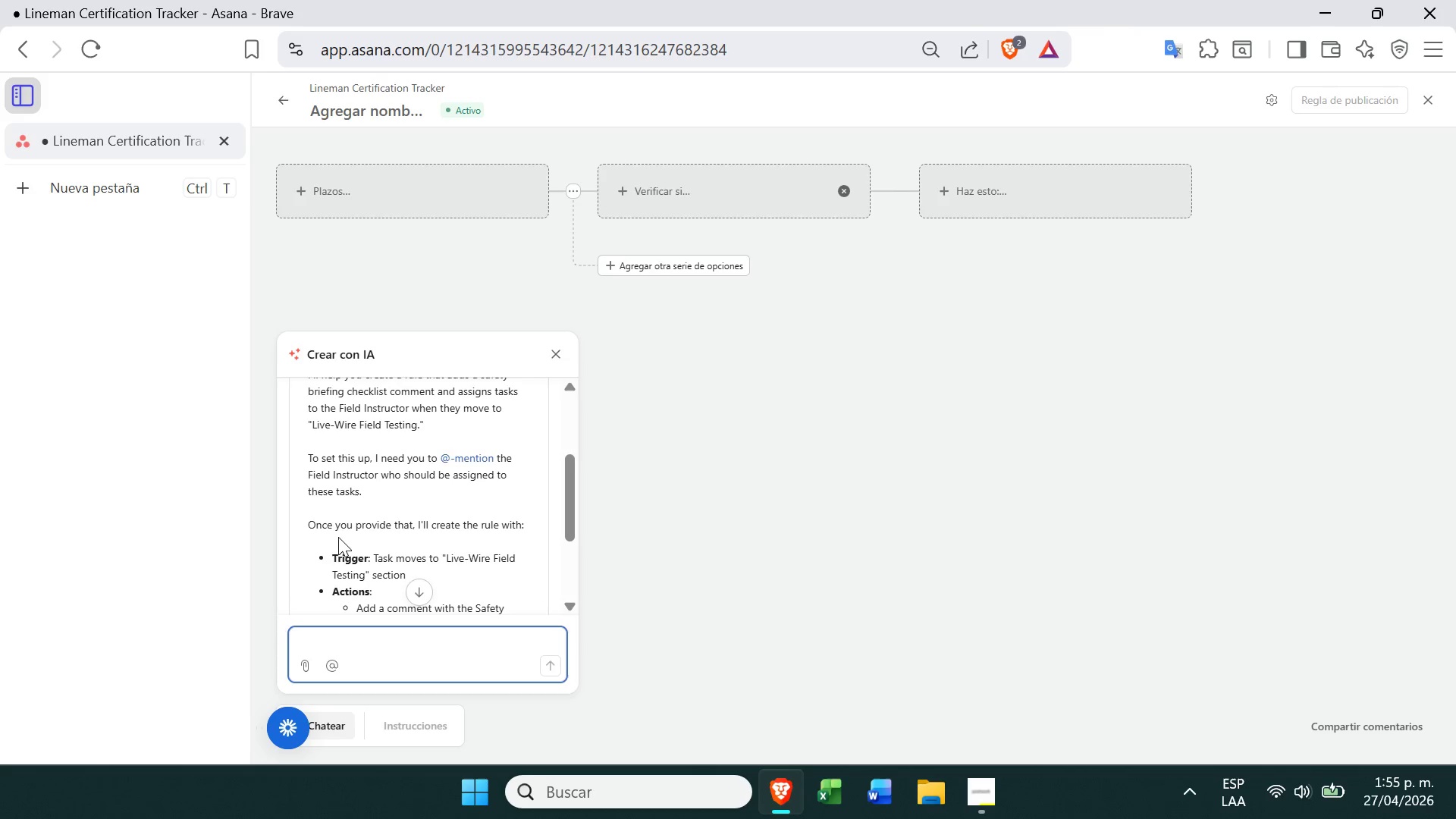 
wait(5.44)
 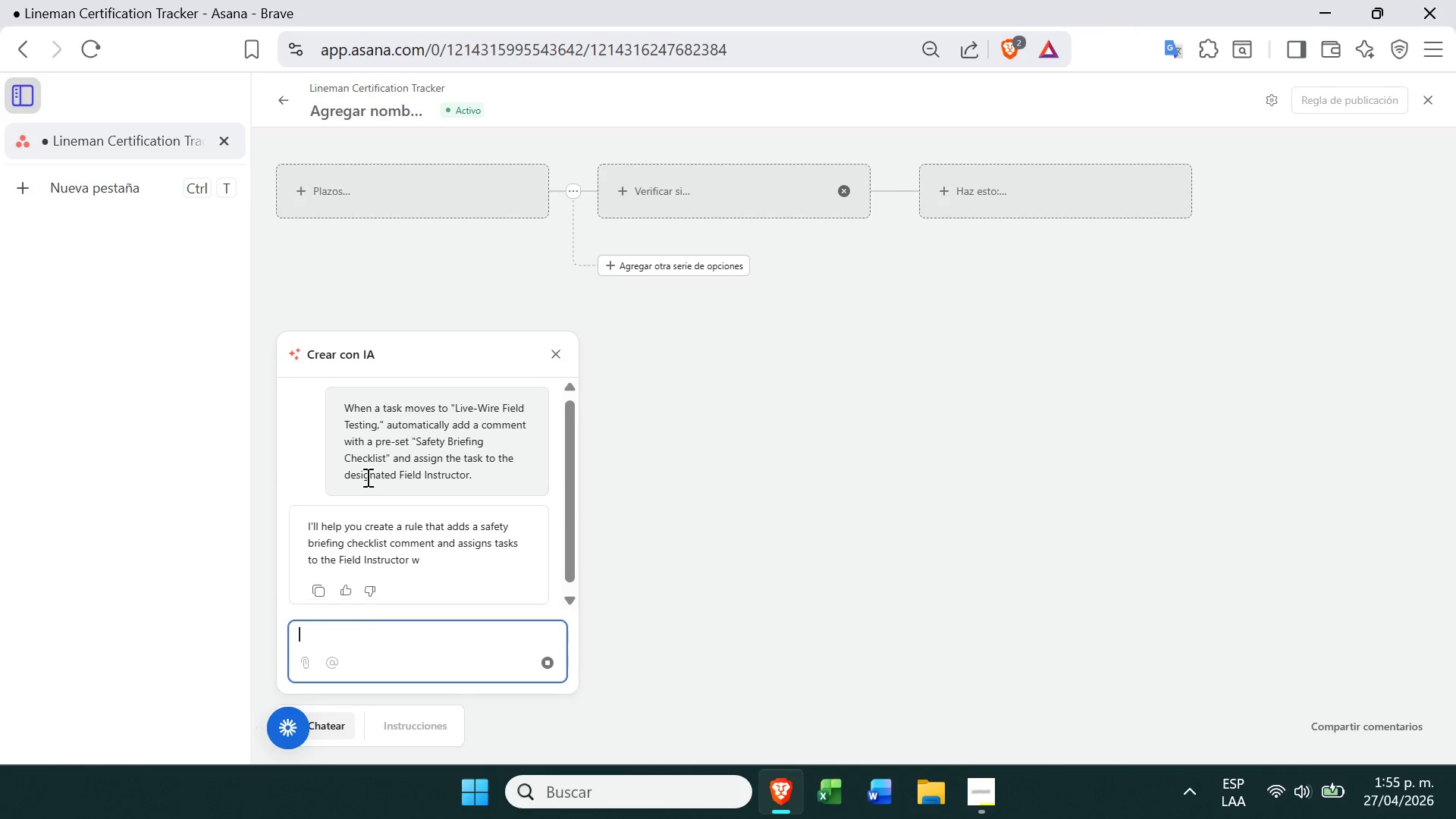 
left_click([329, 662])
 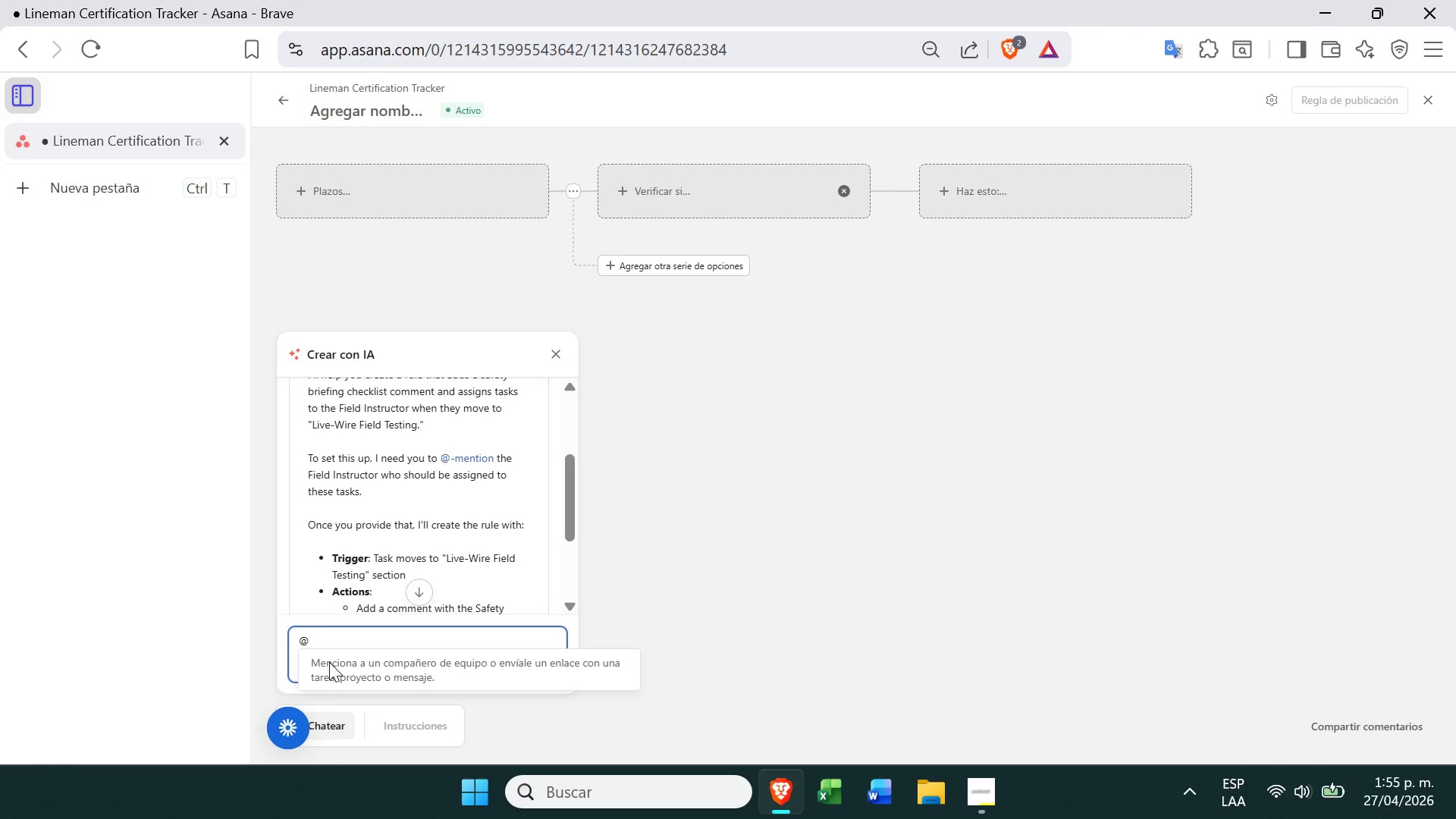 
left_click([350, 637])
 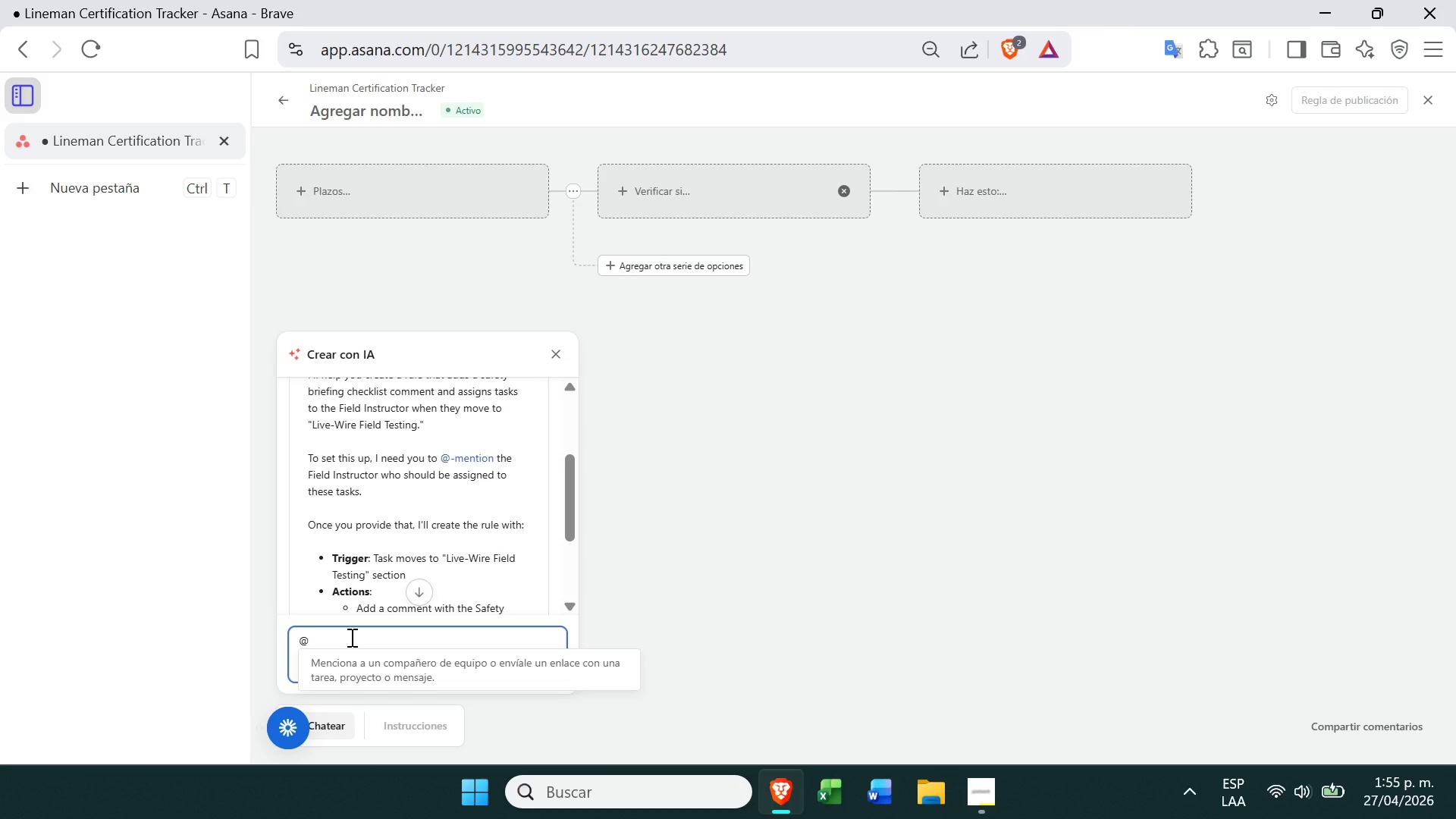 
wait(5.53)
 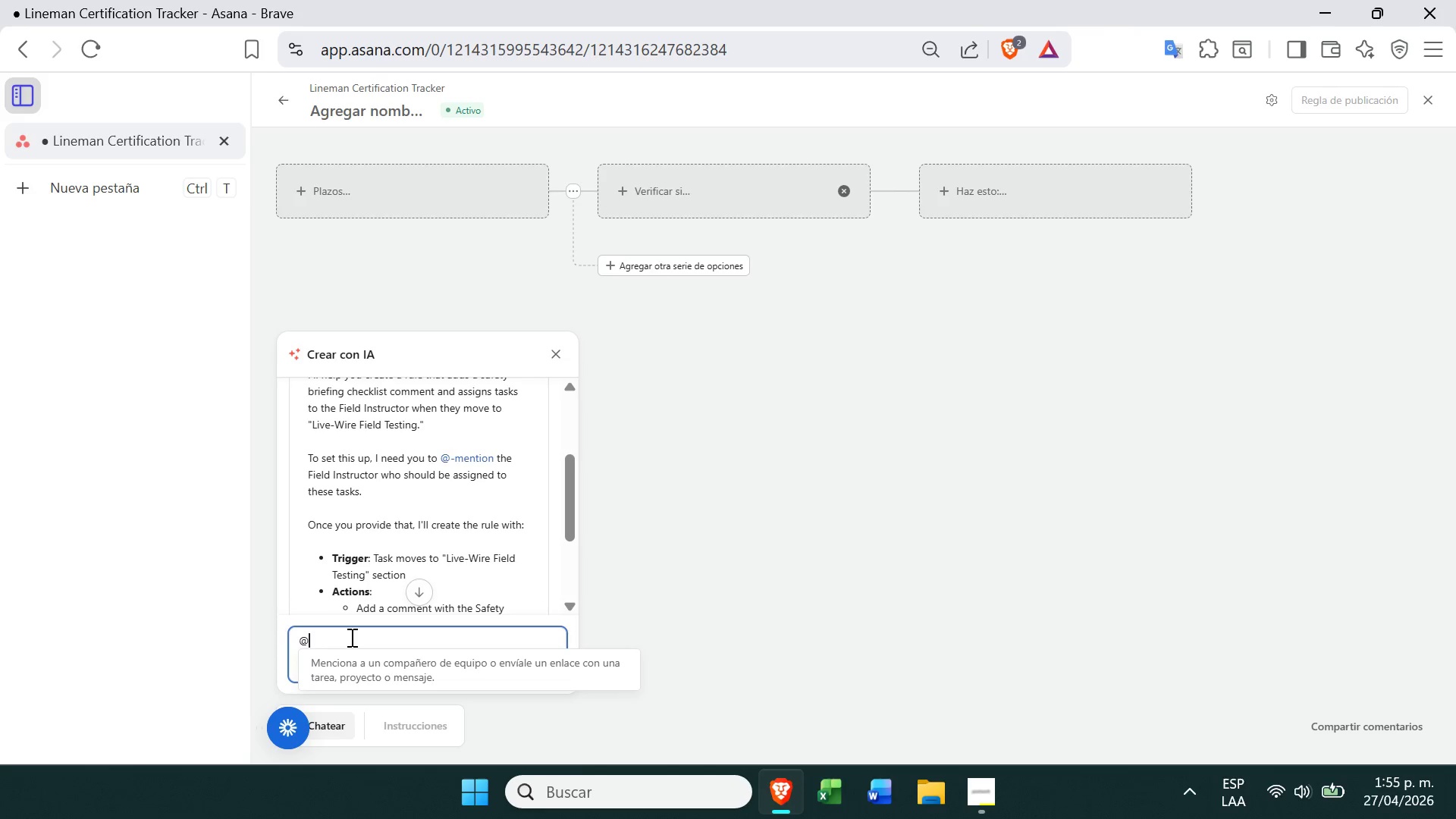 
key(M)
 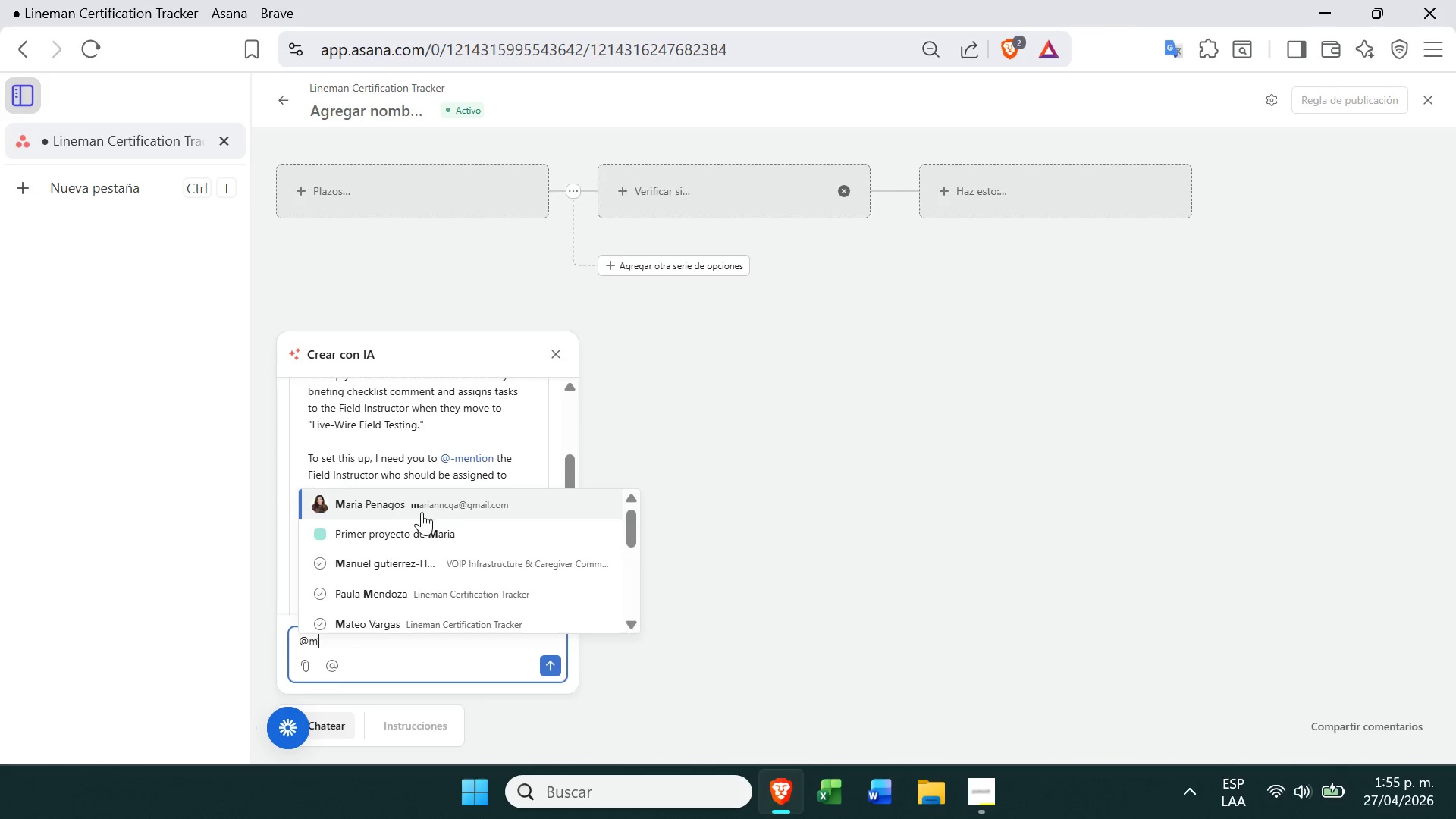 
wait(9.62)
 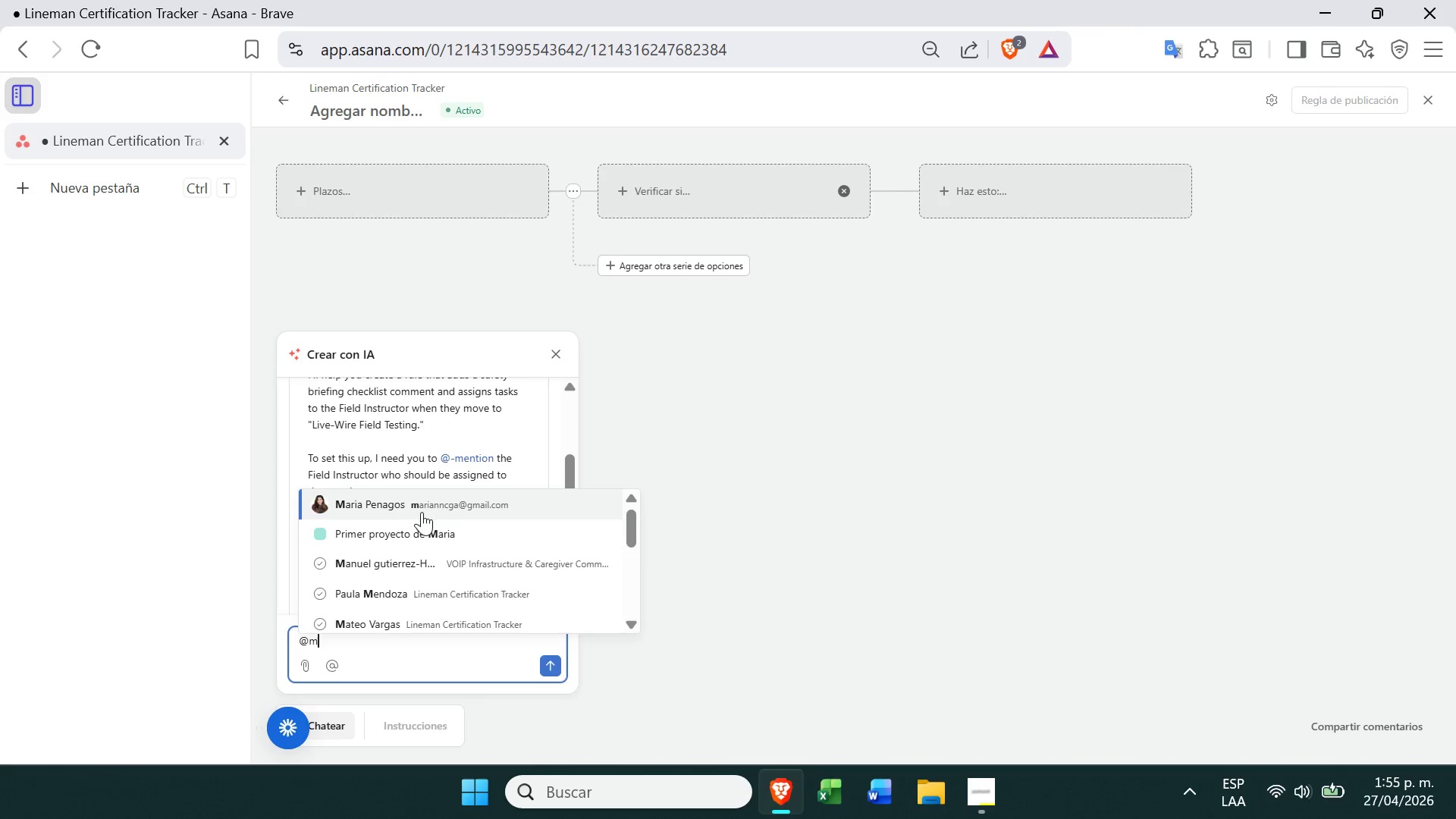 
left_click([443, 513])
 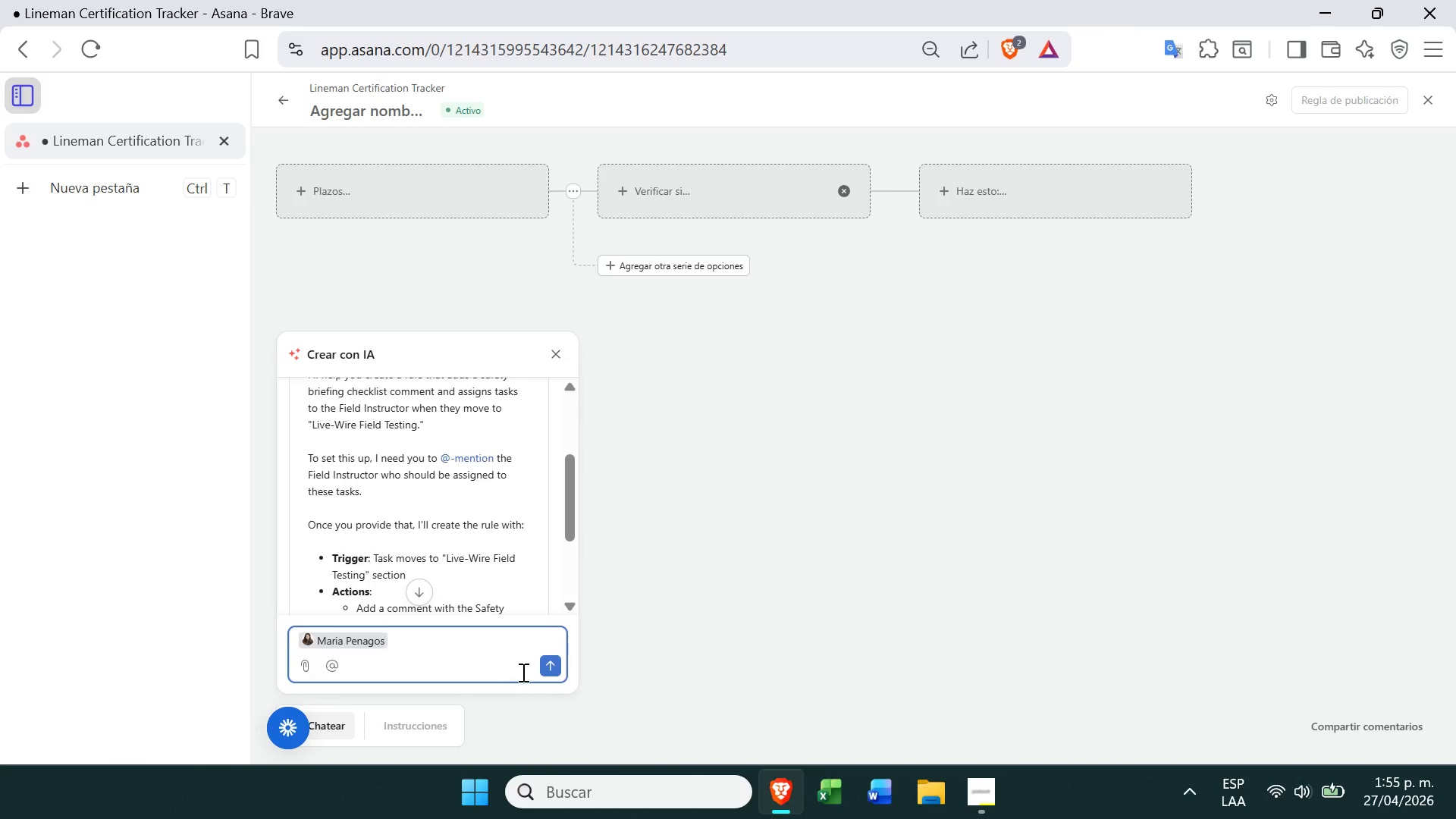 
left_click([551, 670])
 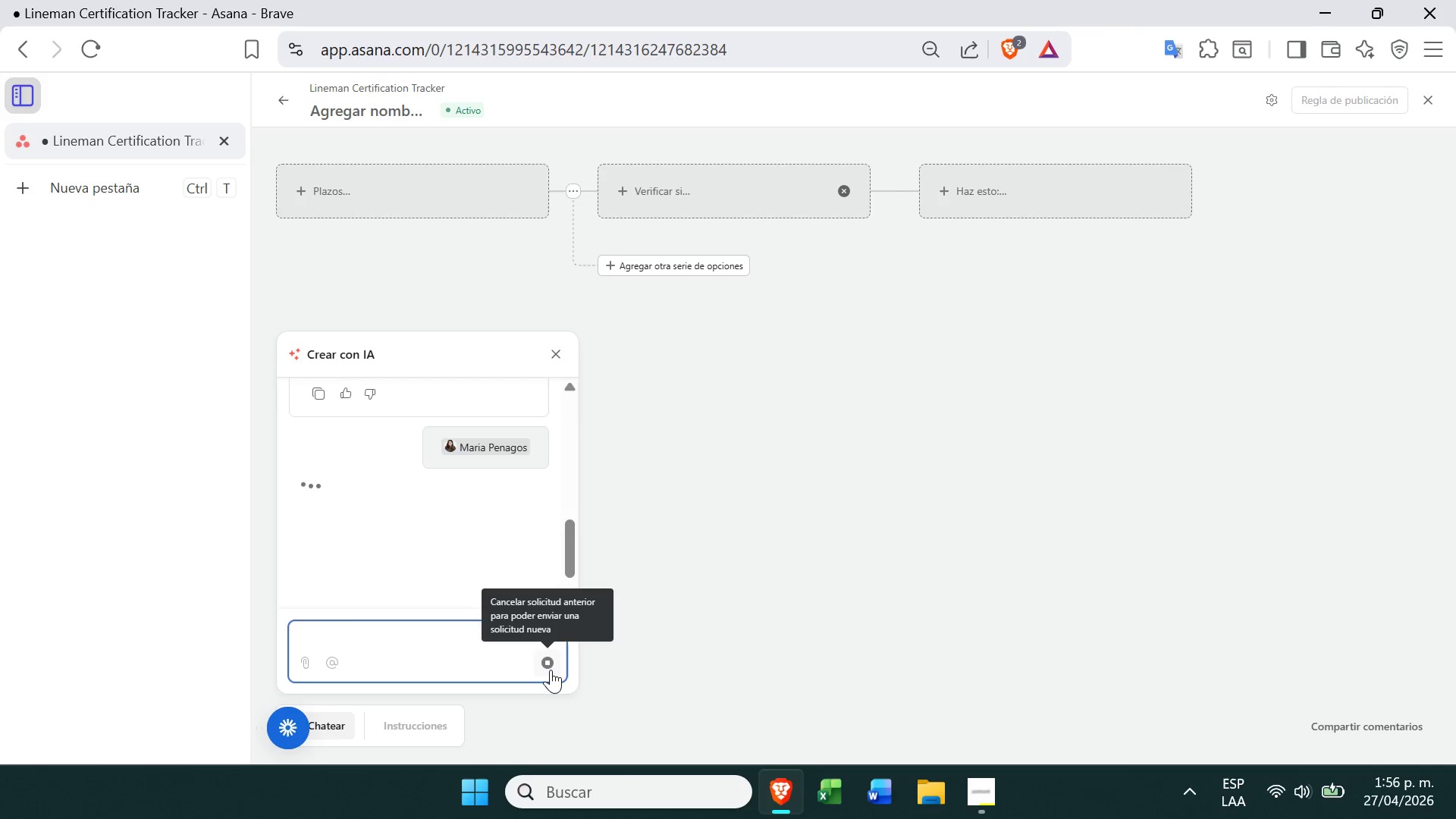 
wait(31.44)
 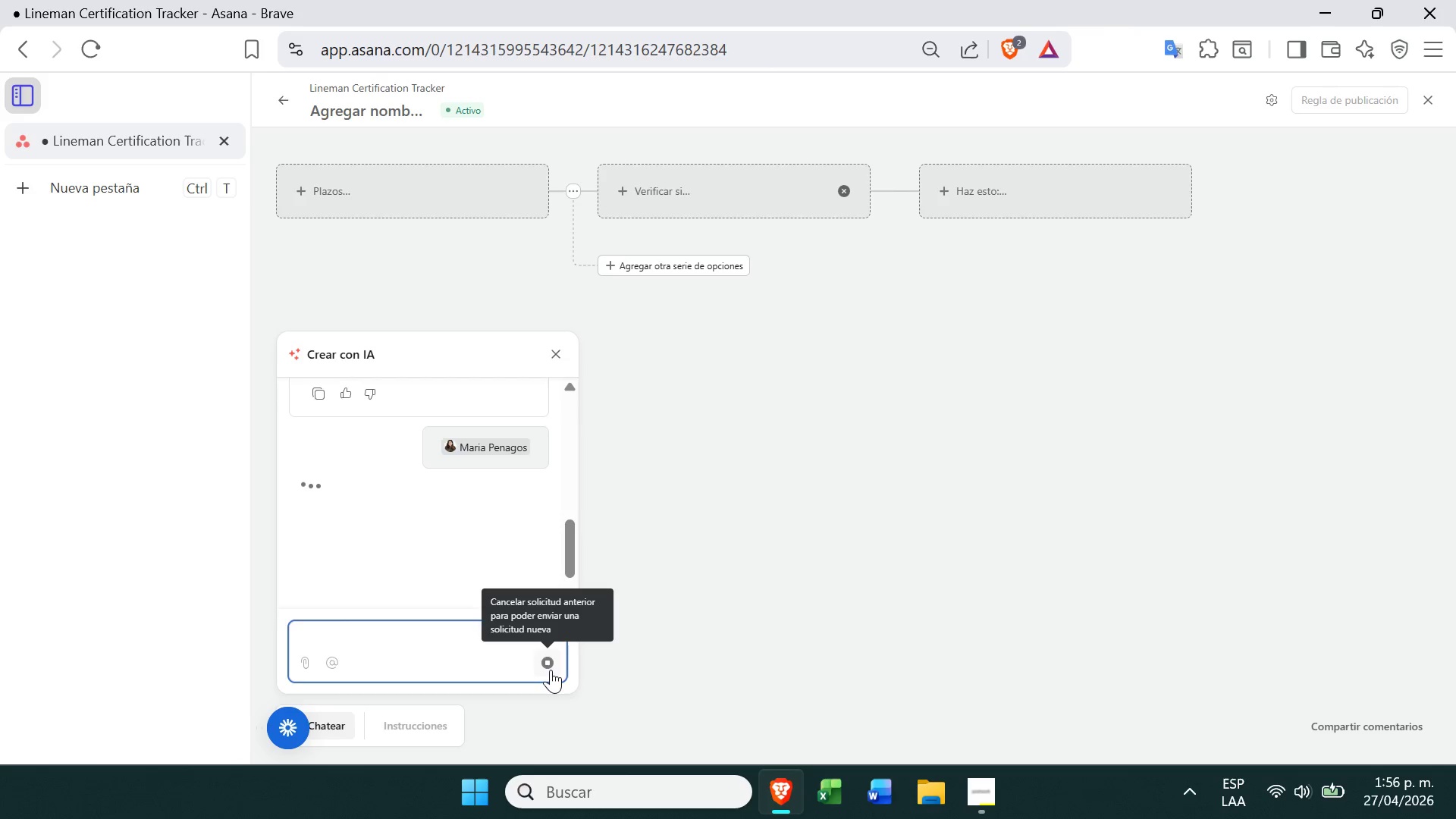 
left_click([334, 270])
 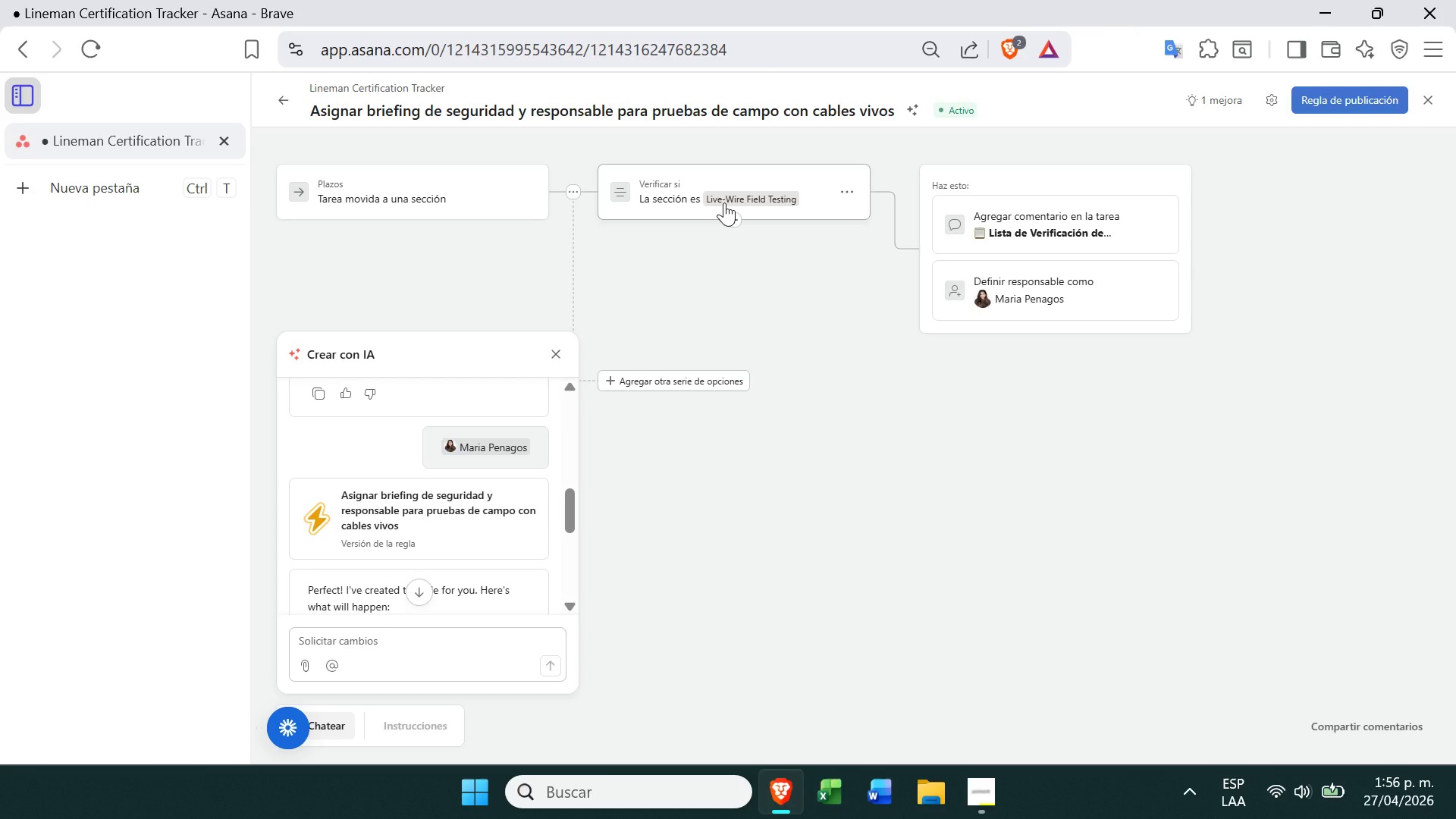 
wait(7.22)
 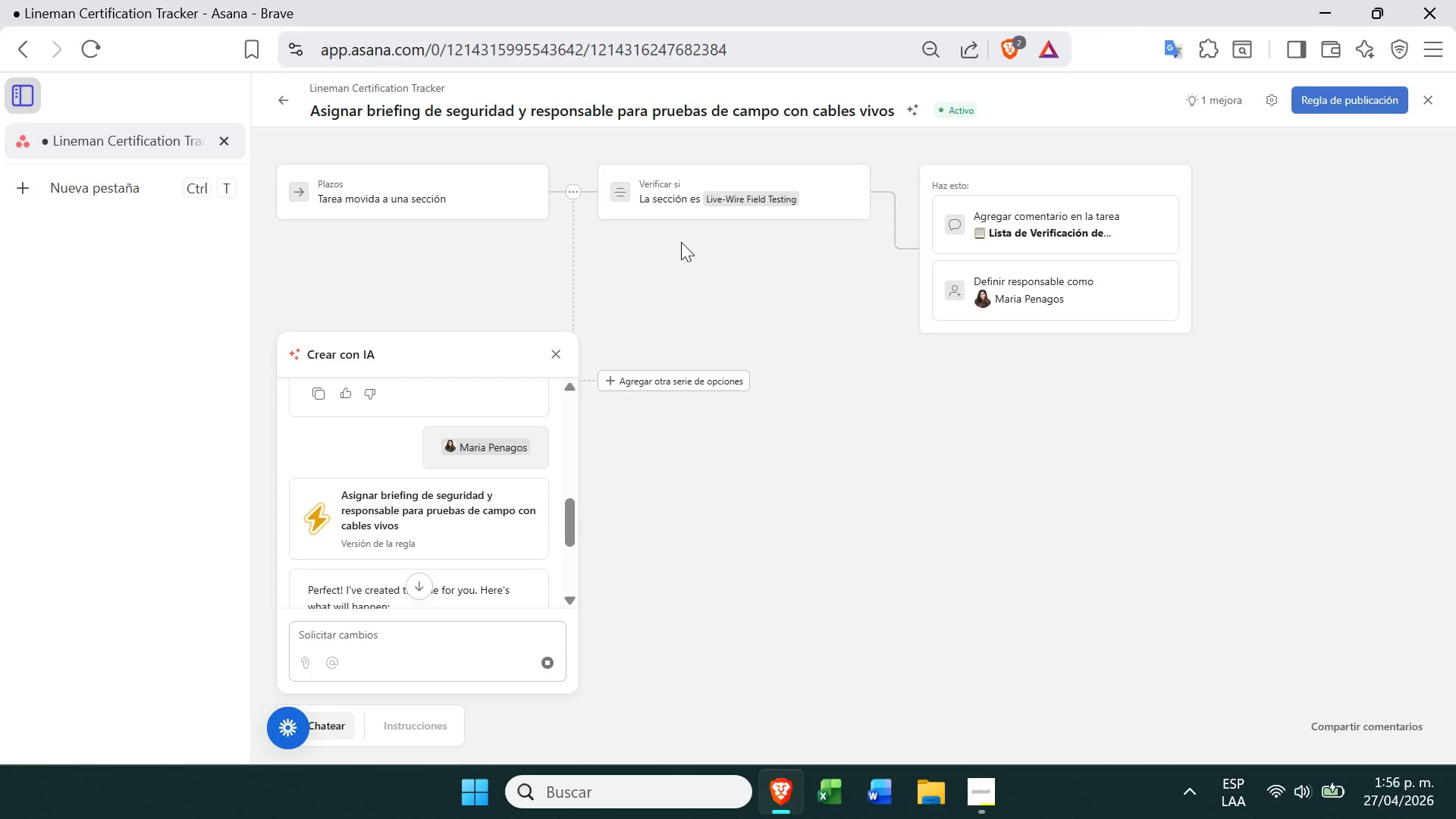 
left_click([1075, 217])
 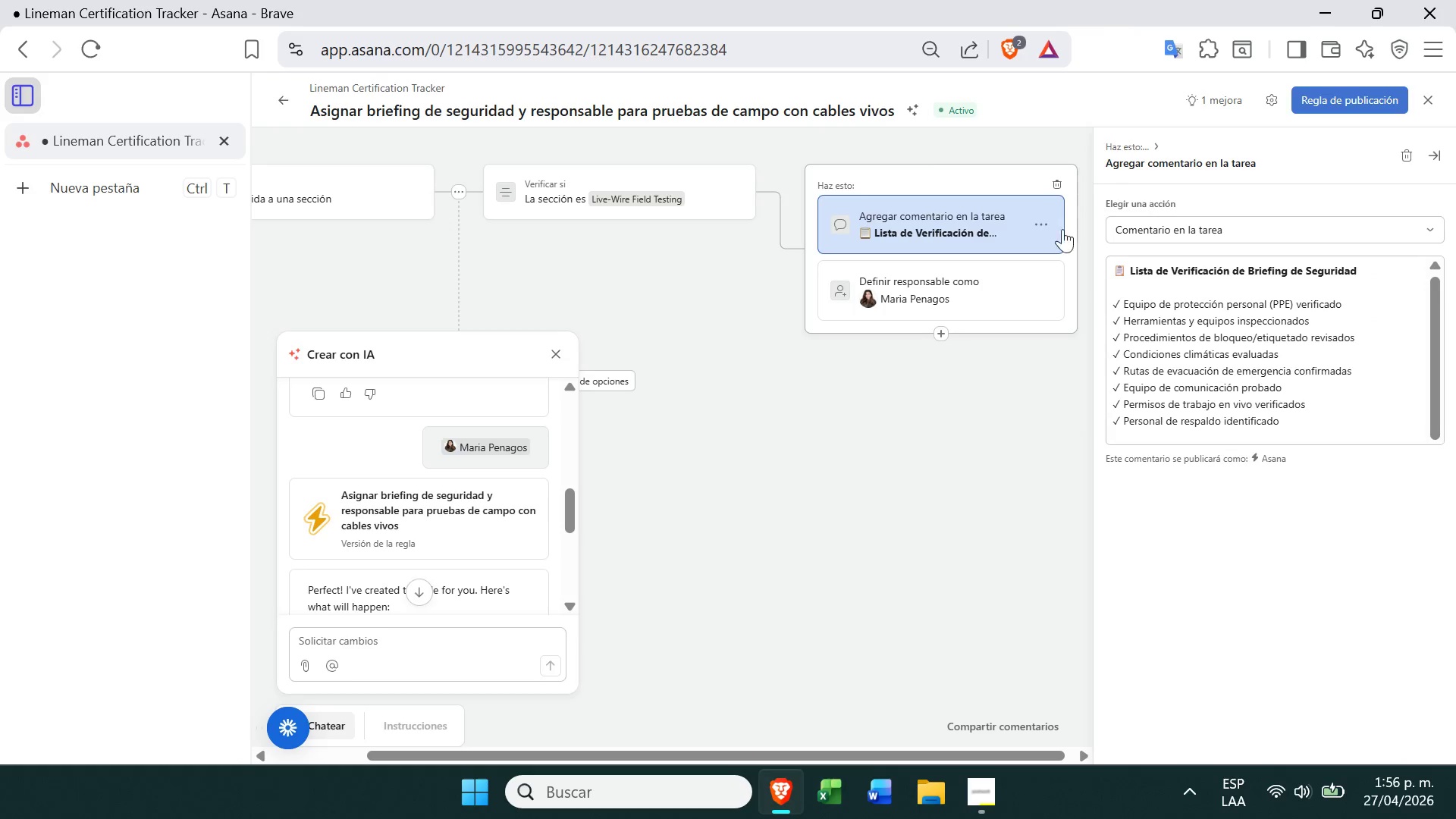 
left_click([1011, 290])
 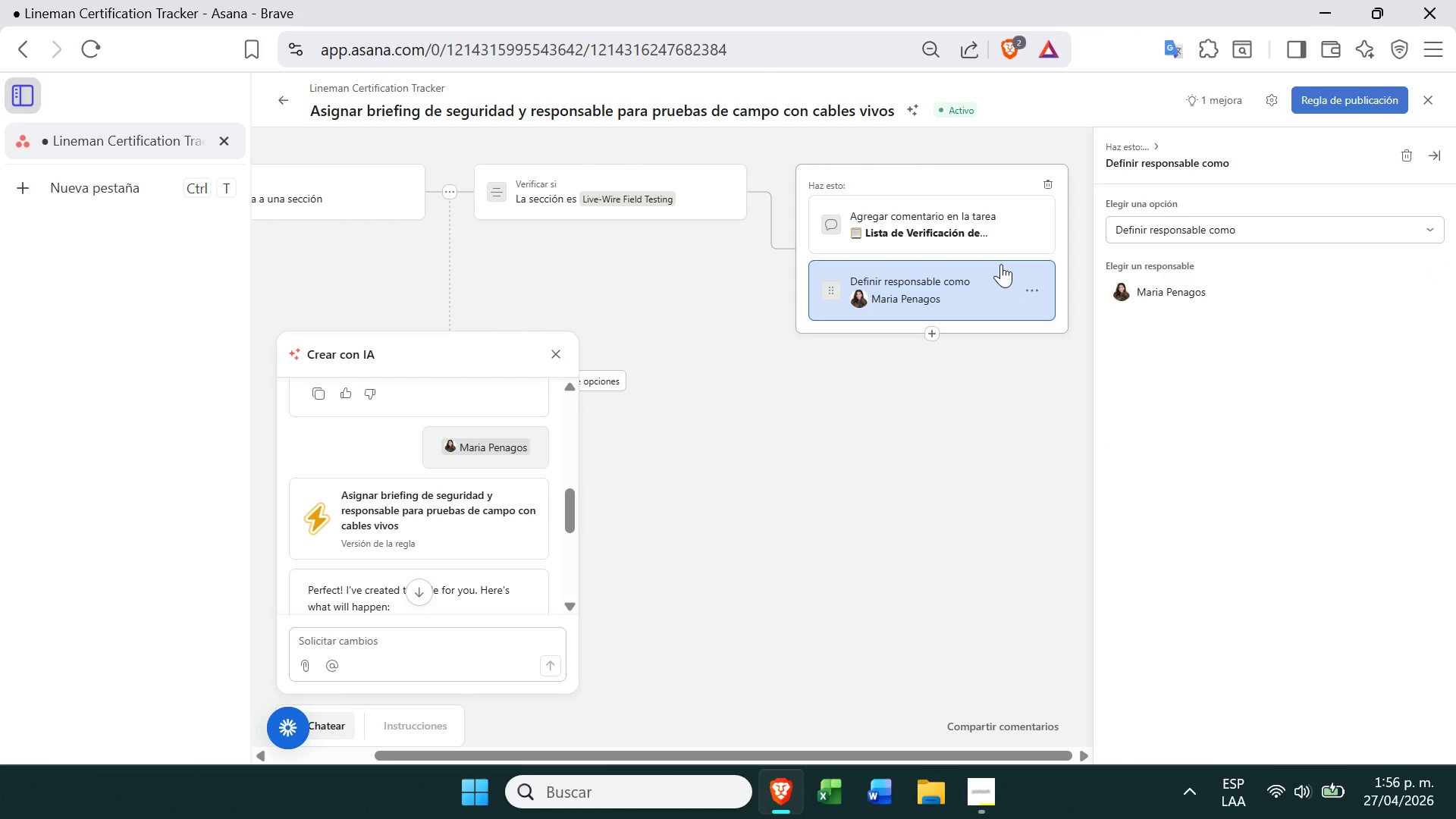 
left_click([996, 233])
 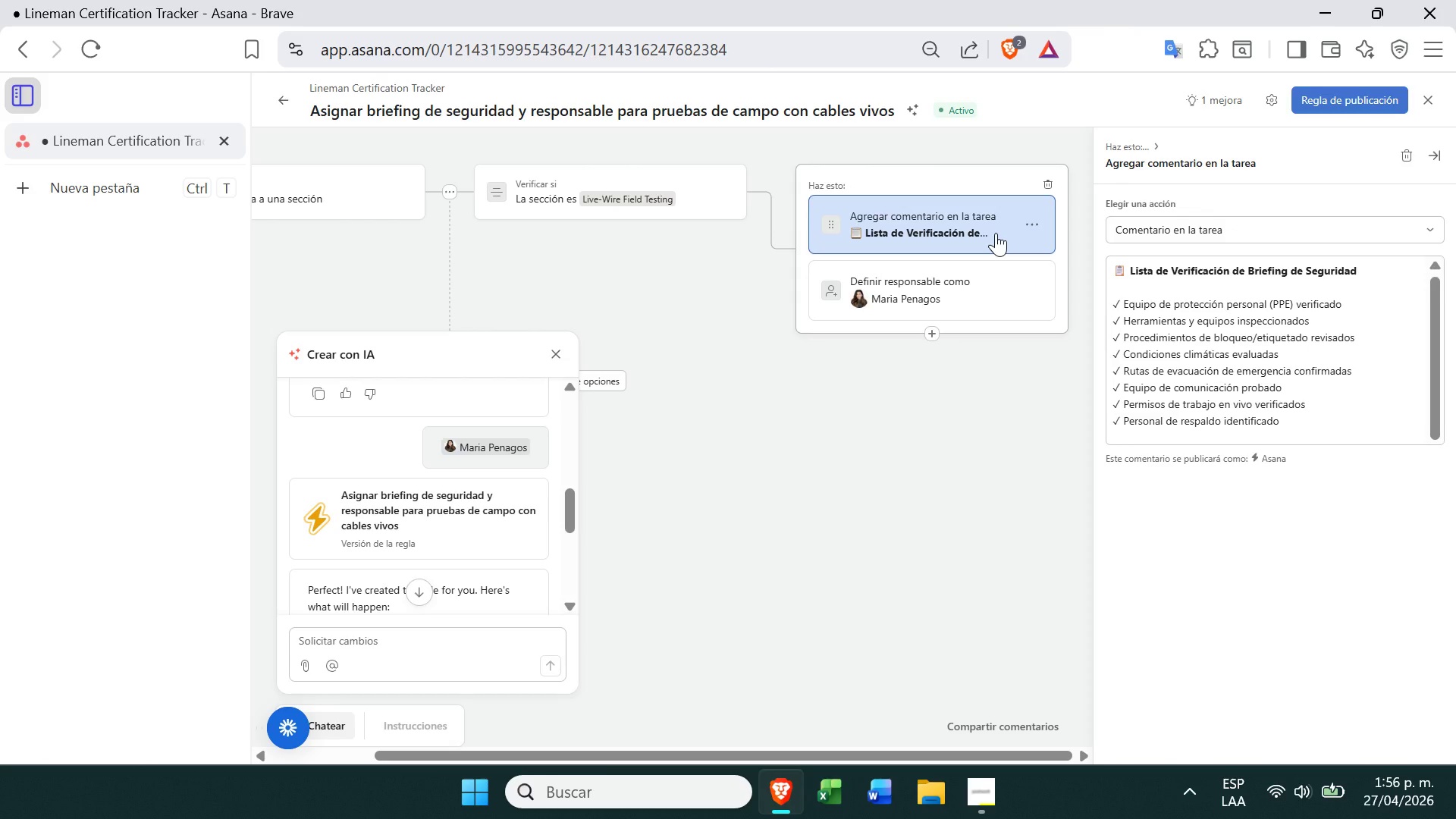 
wait(8.91)
 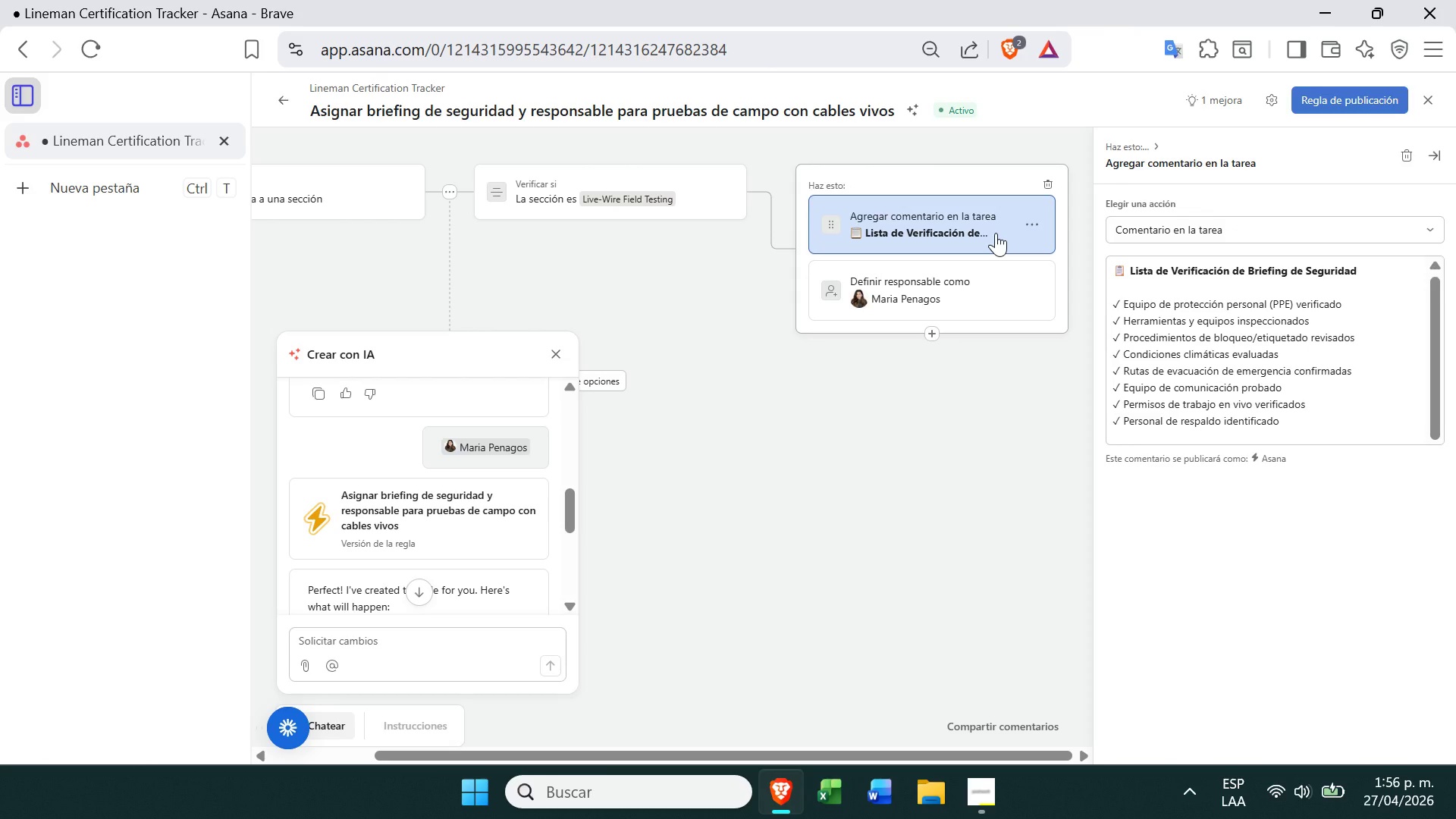 
left_click([934, 334])
 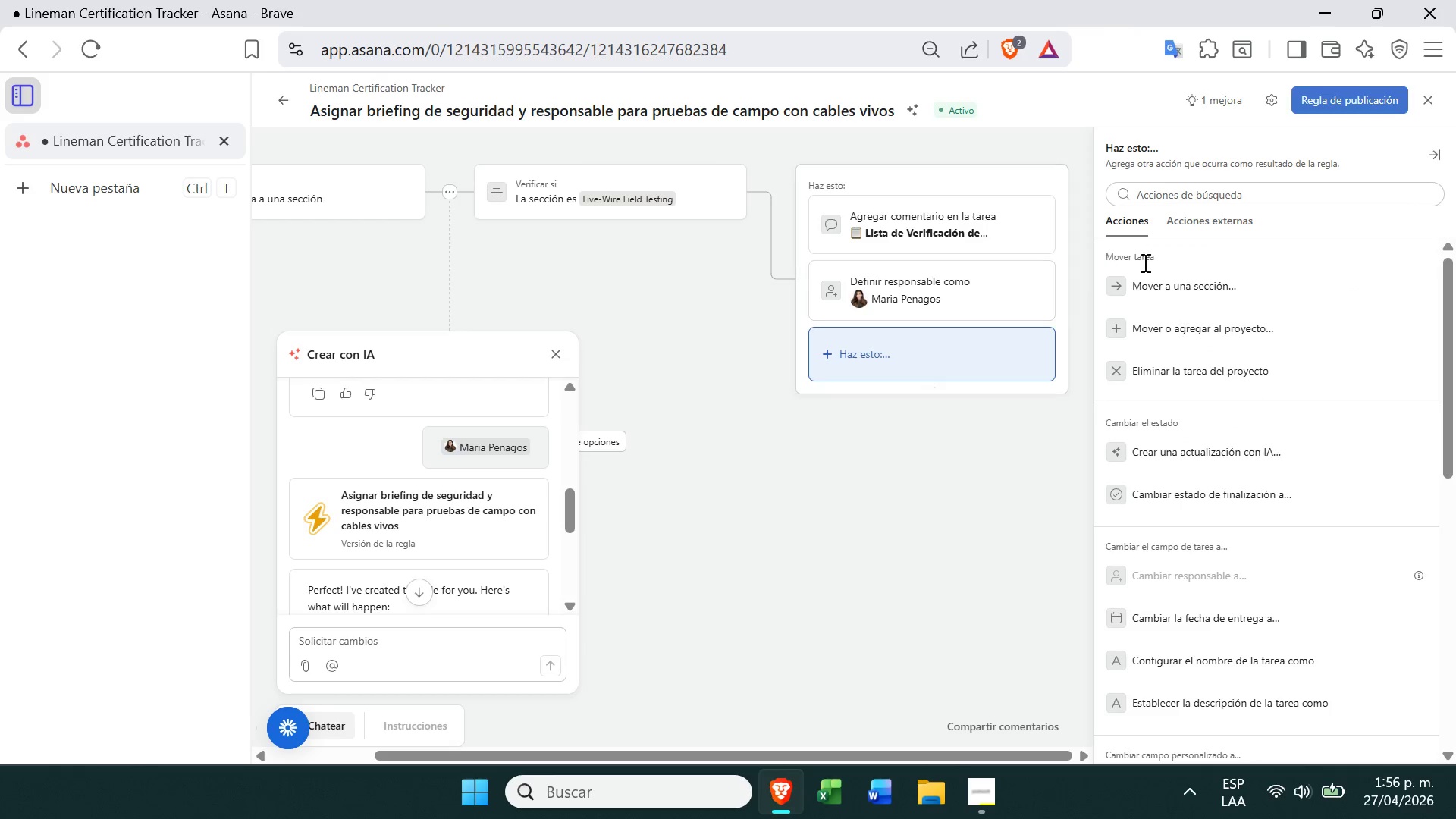 
mouse_move([1224, 410])
 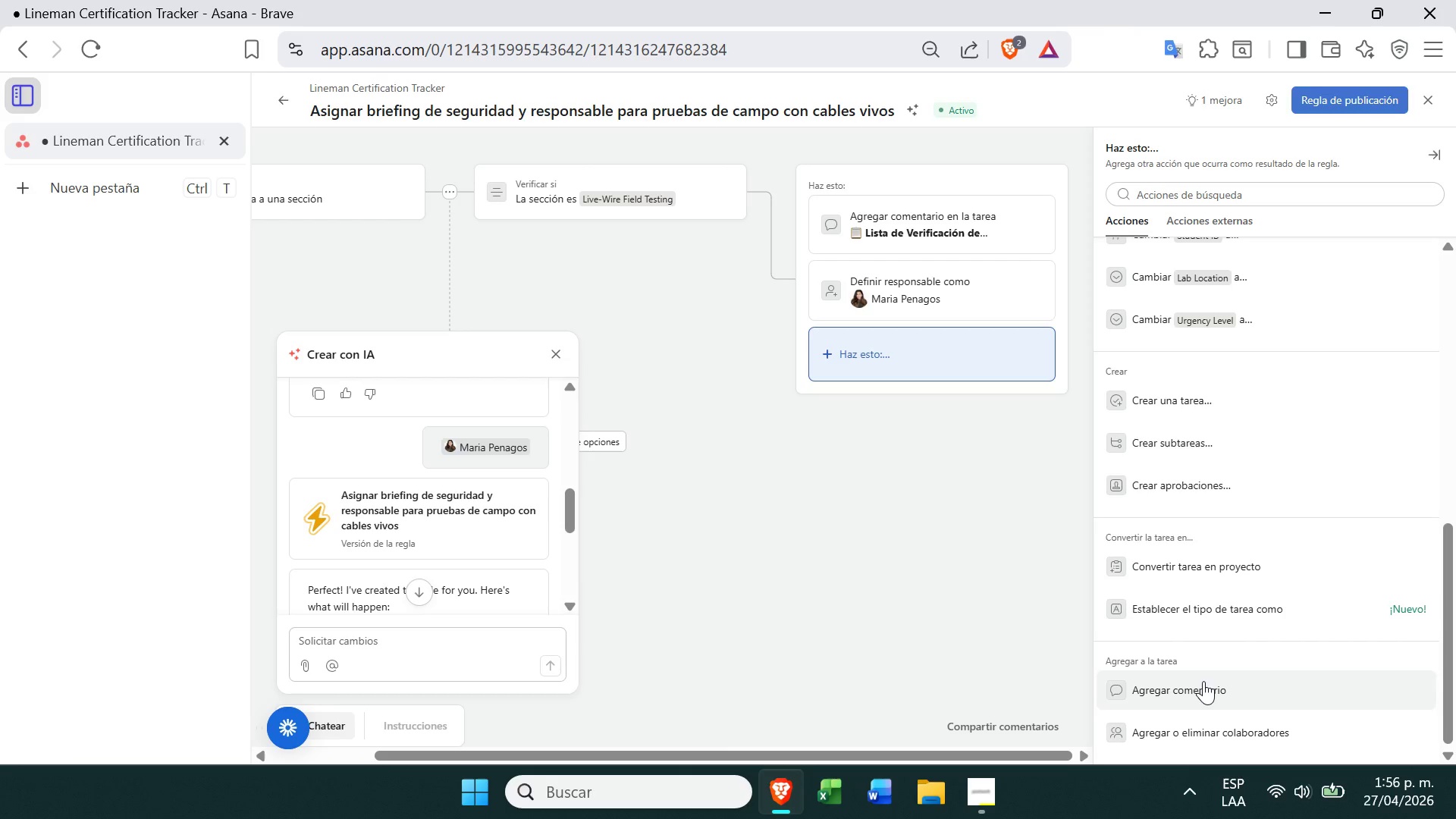 
left_click([1203, 681])
 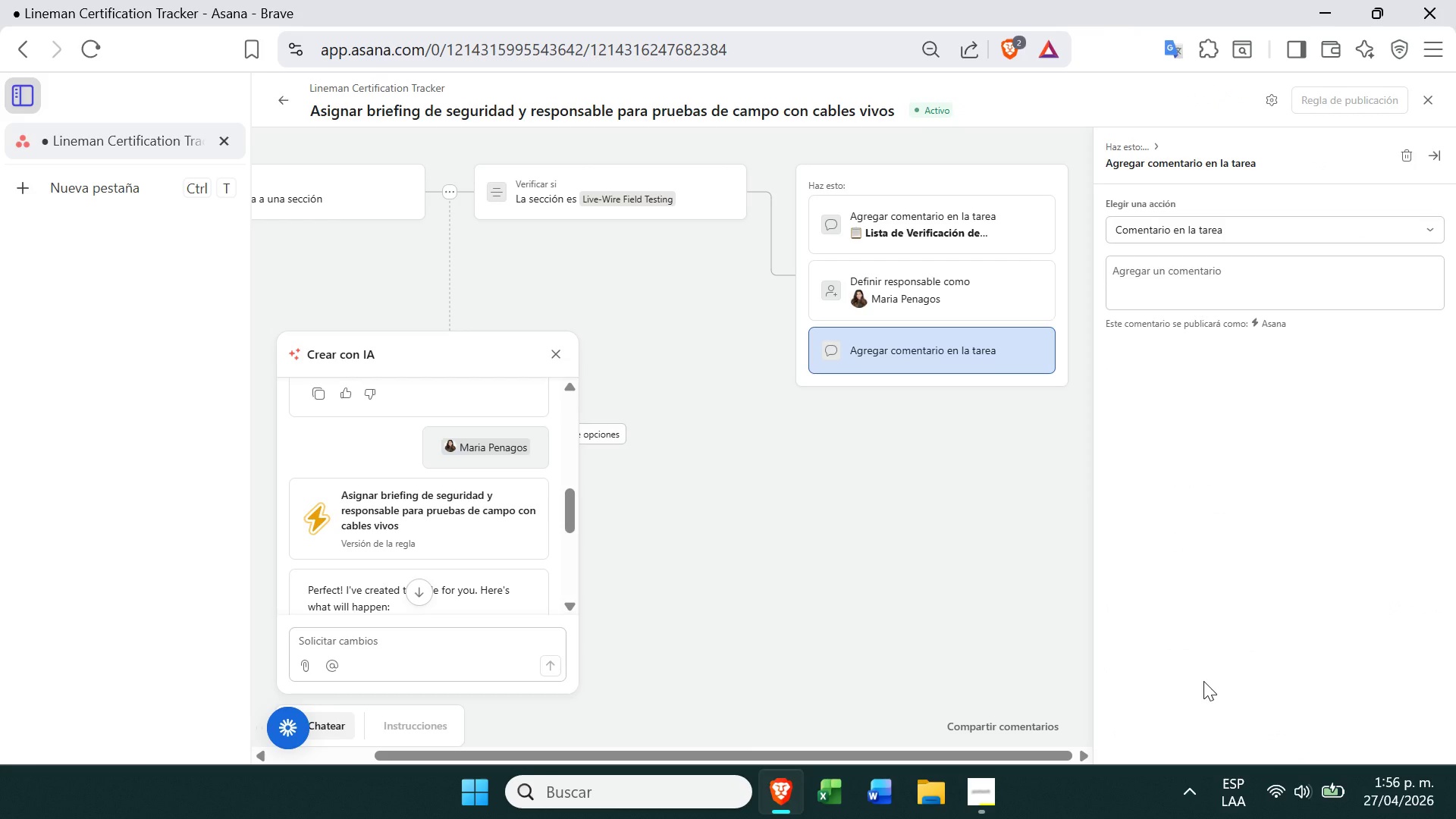 
wait(5.11)
 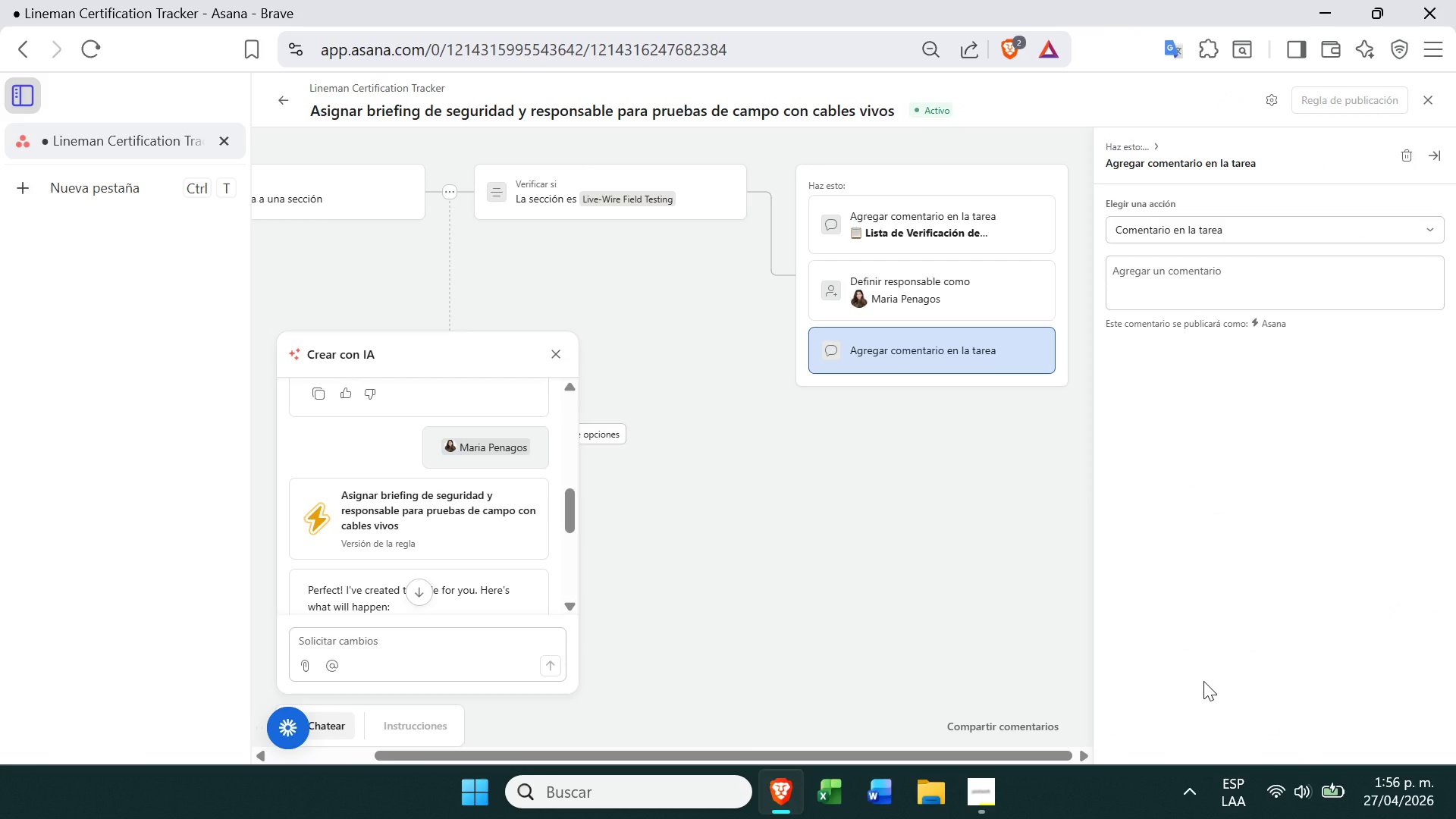 
left_click([1216, 236])
 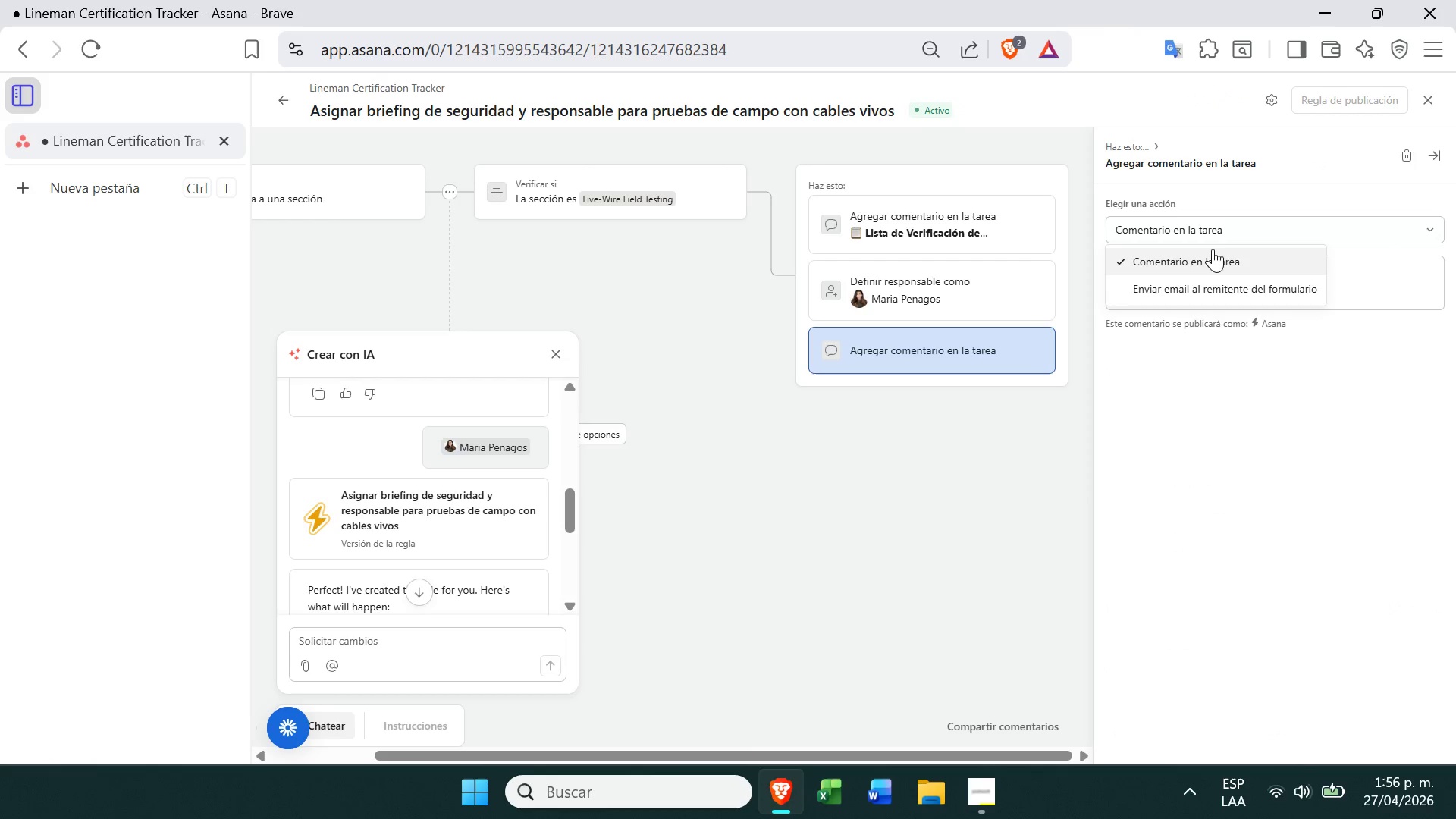 
left_click([1210, 255])
 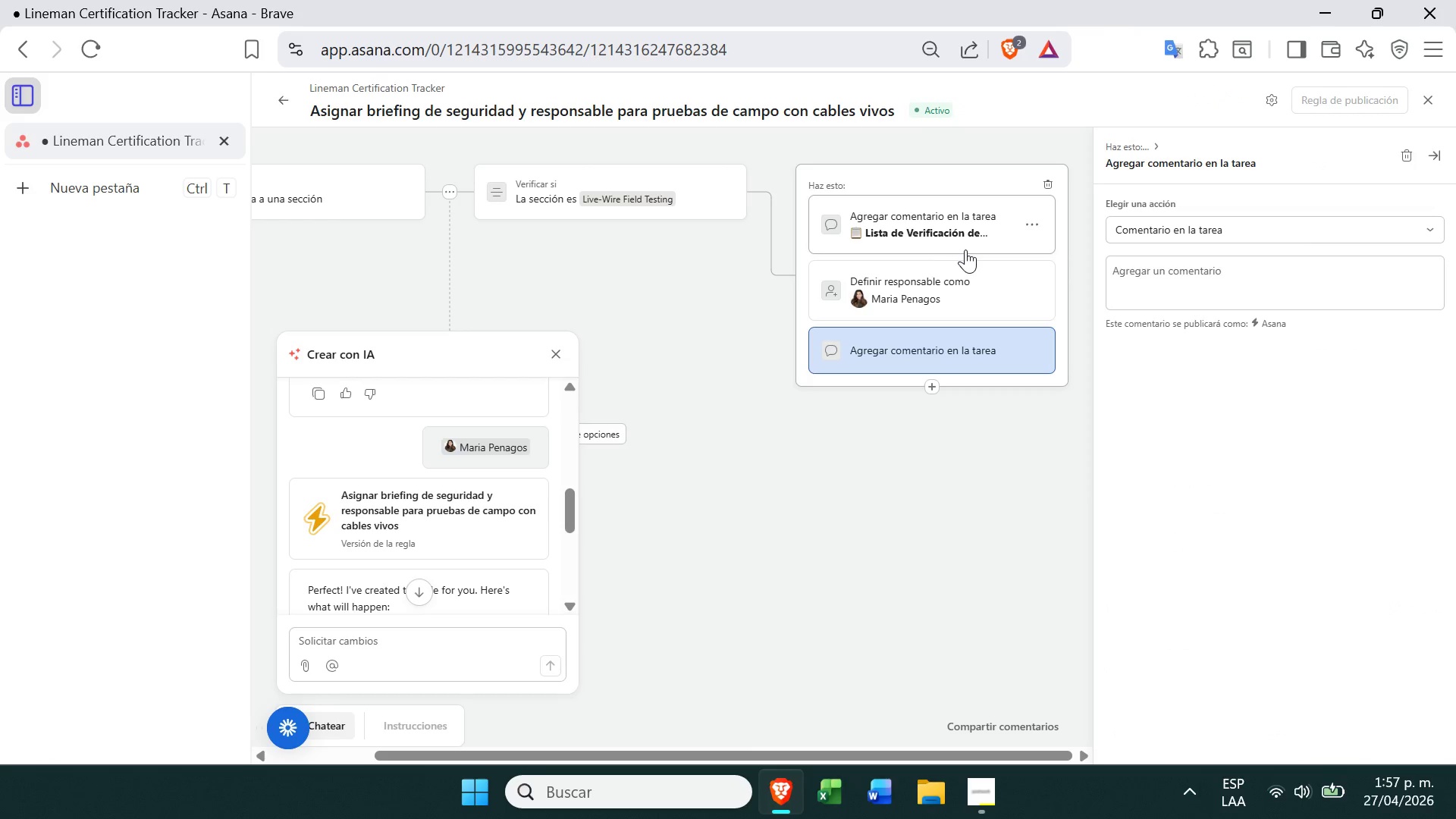 
left_click([996, 239])
 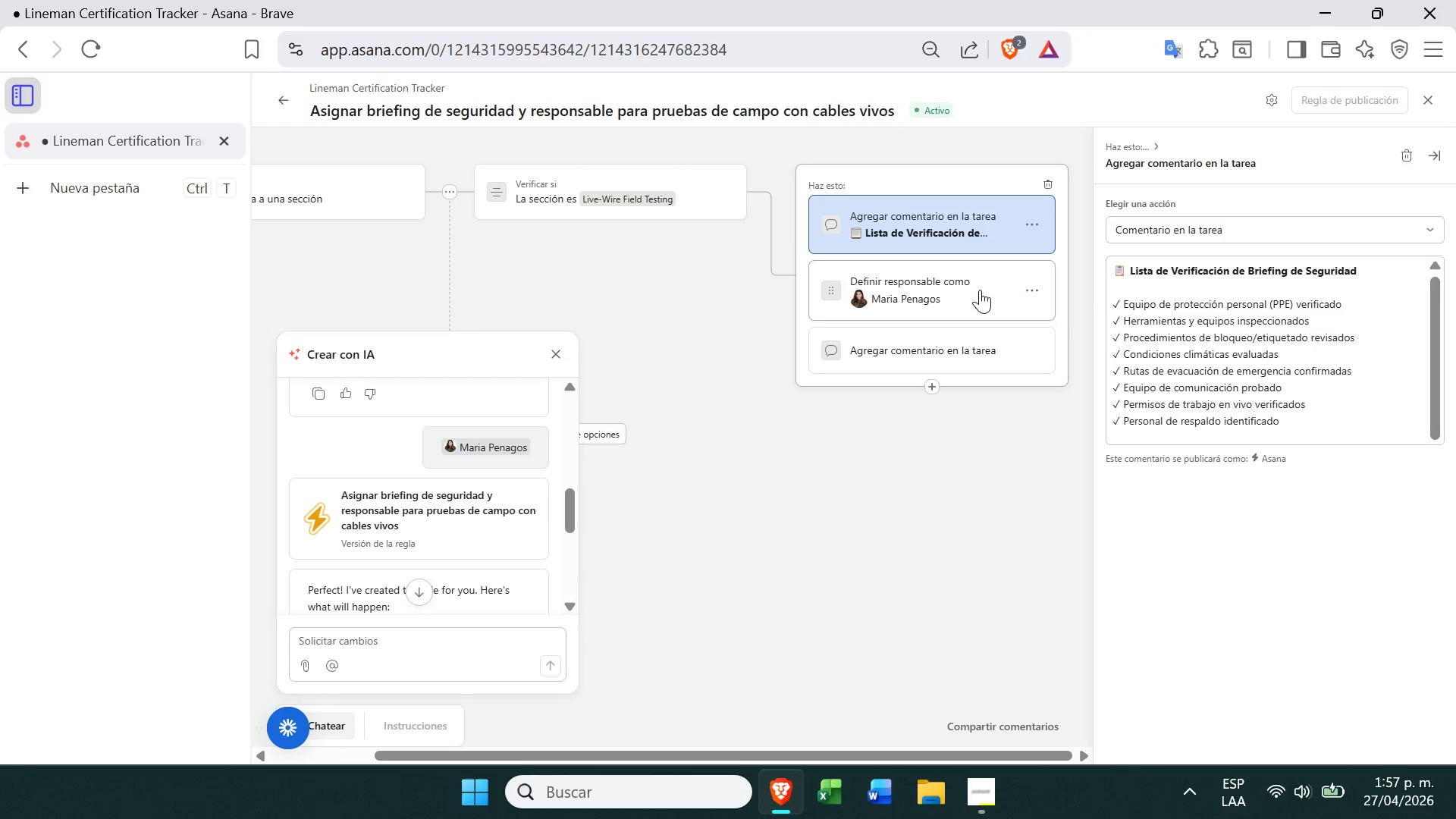 
left_click([974, 295])
 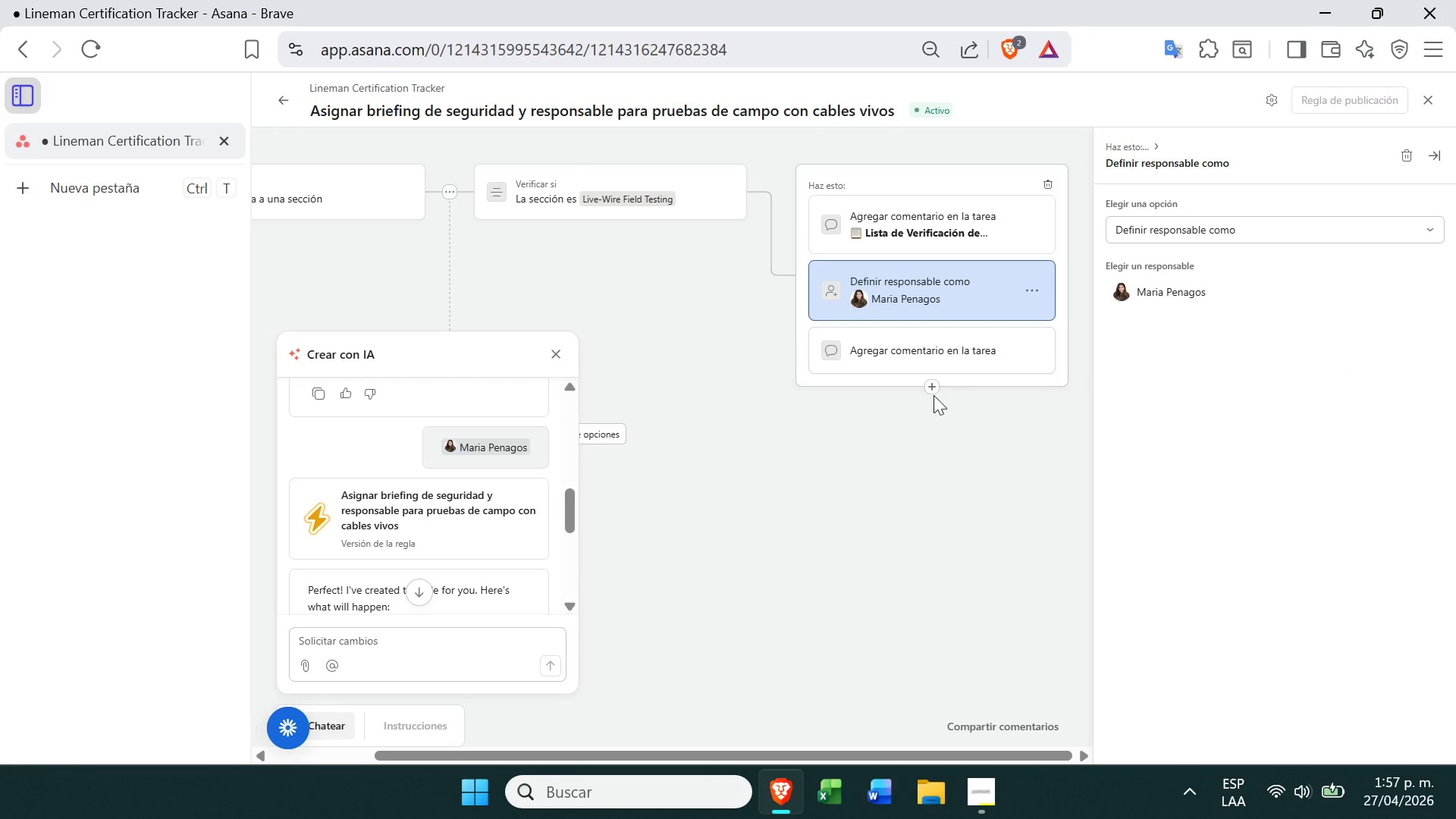 
left_click([959, 357])
 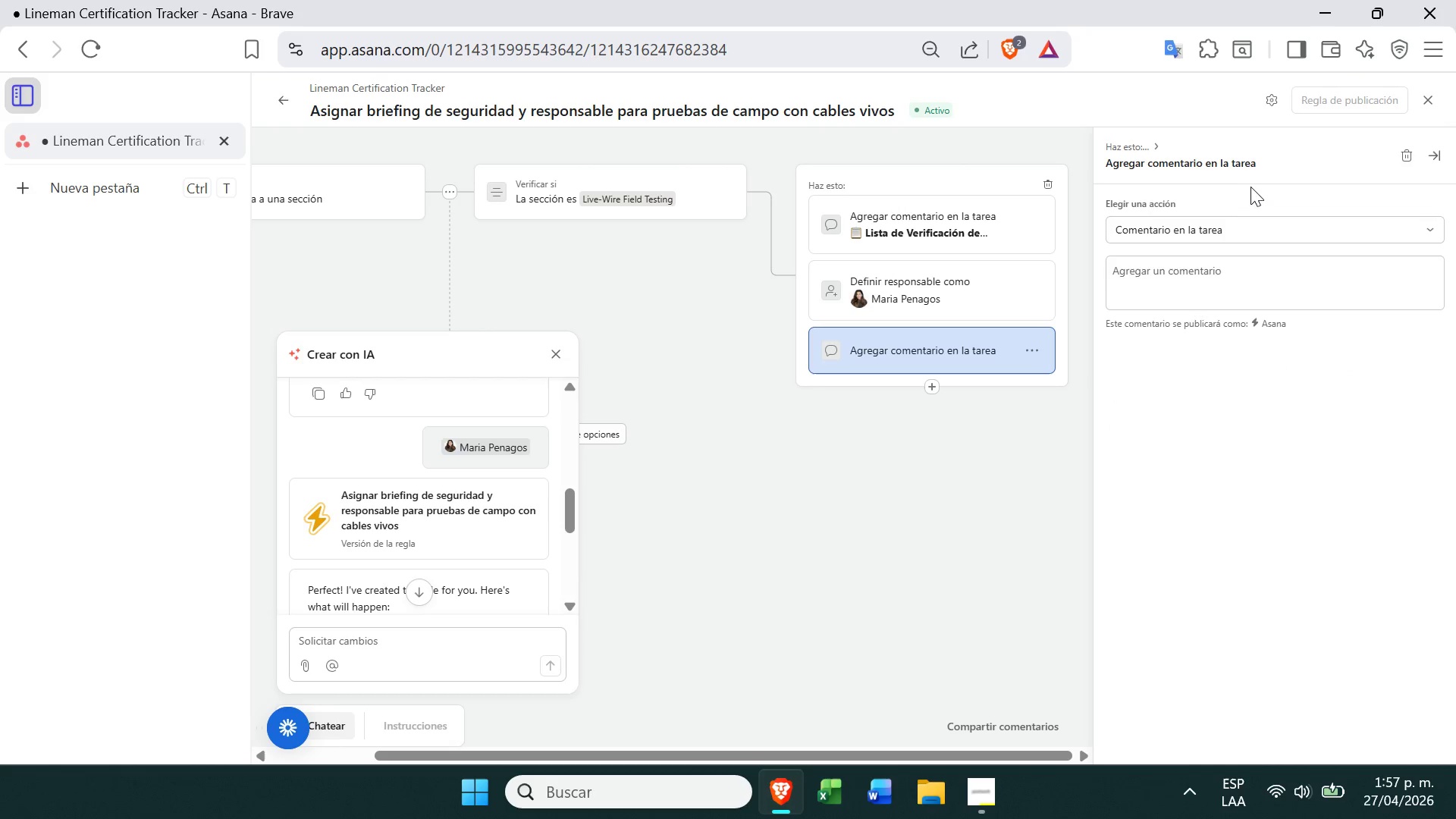 
left_click([1417, 153])
 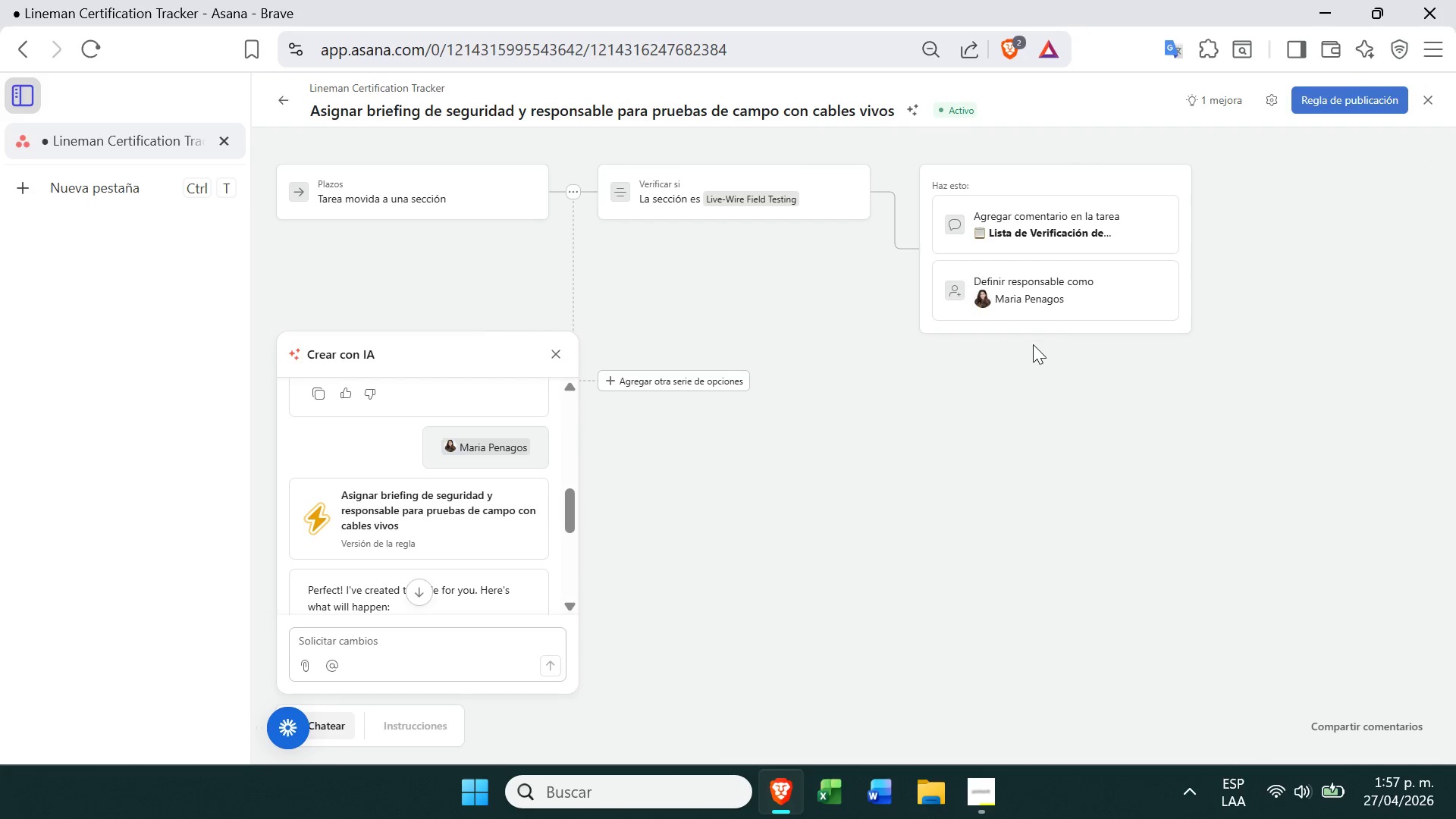 
left_click([1056, 336])
 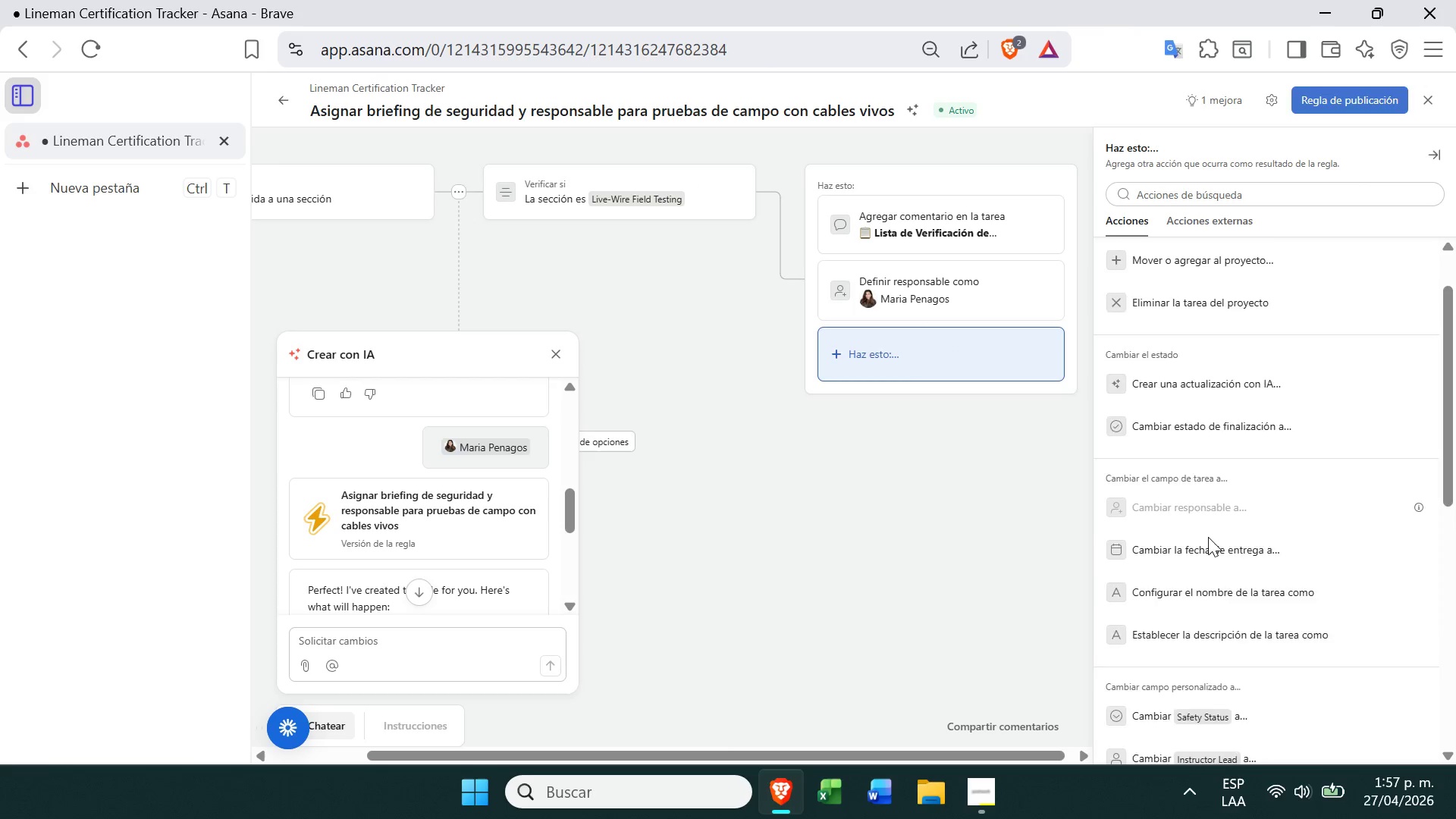 
left_click([1208, 537])
 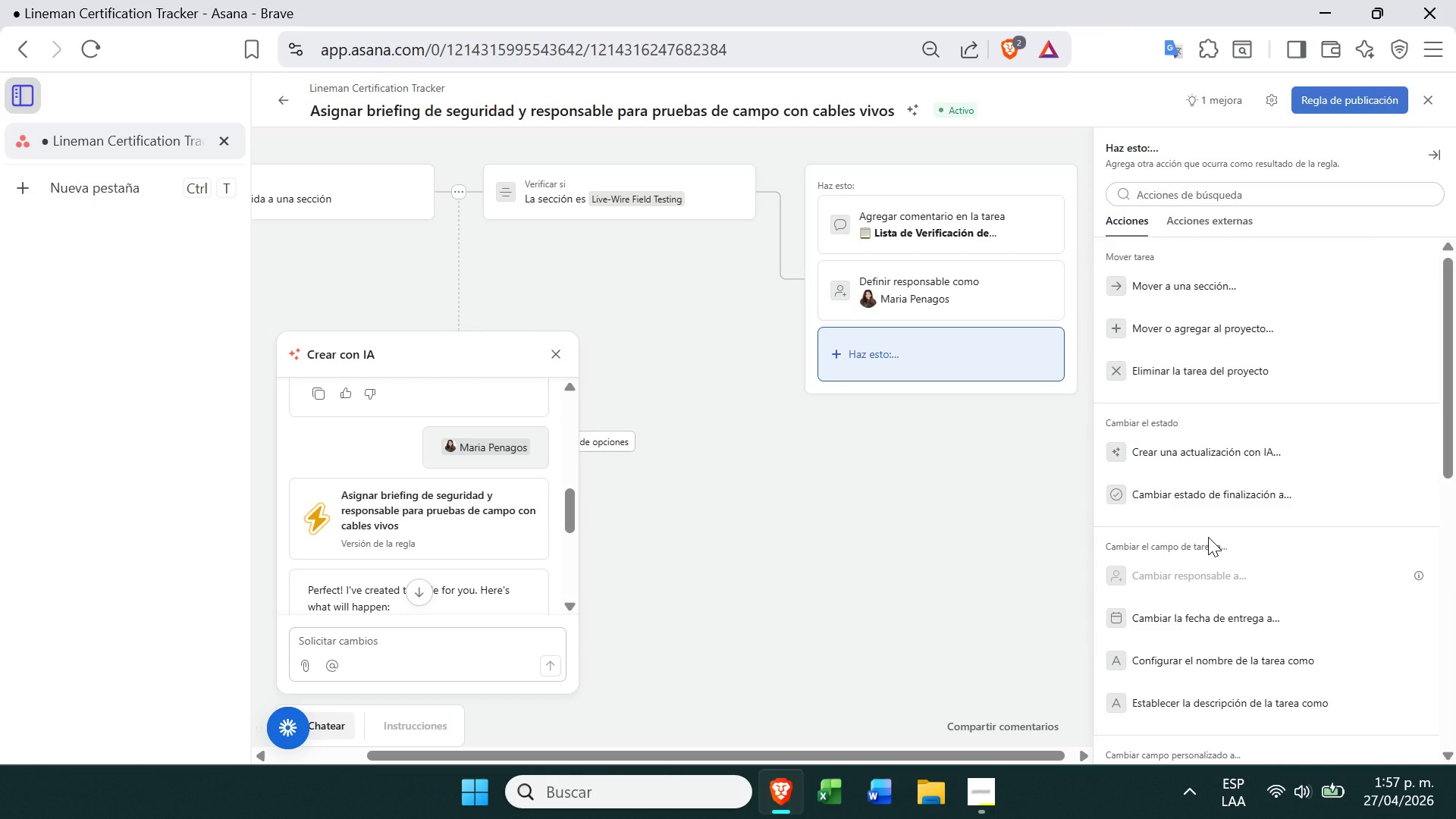 
wait(20.48)
 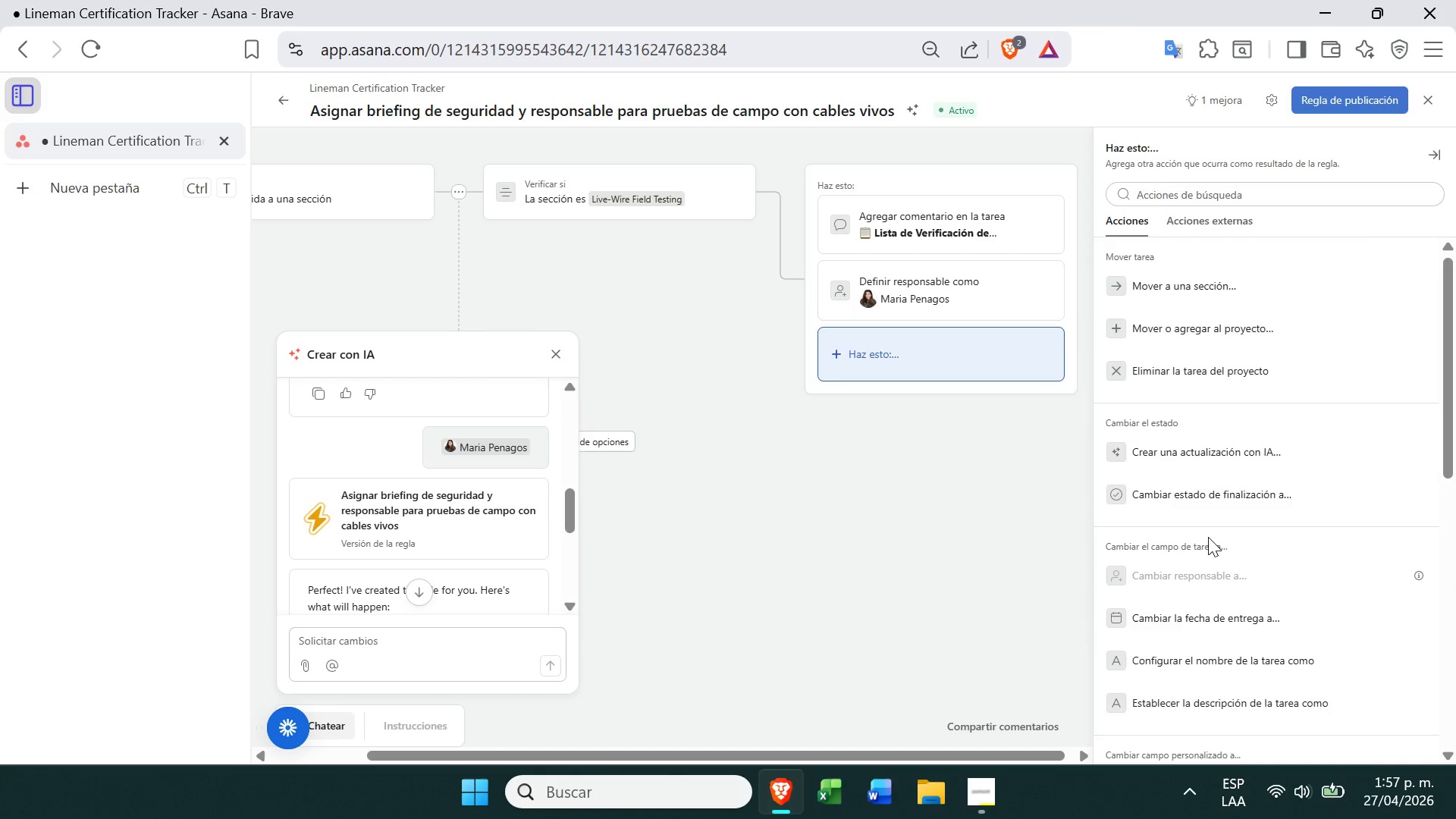 
left_click([1422, 577])
 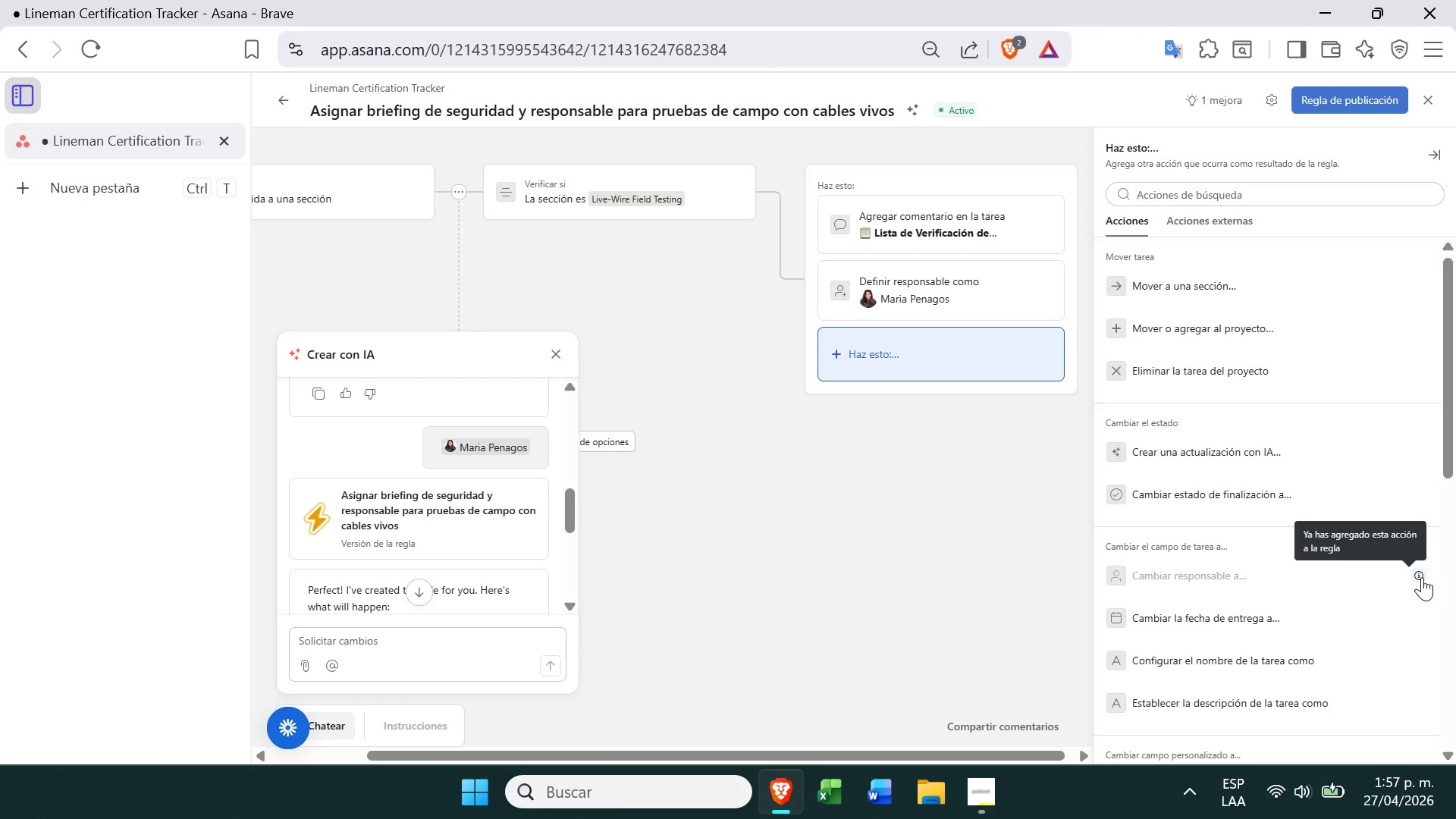 
wait(8.39)
 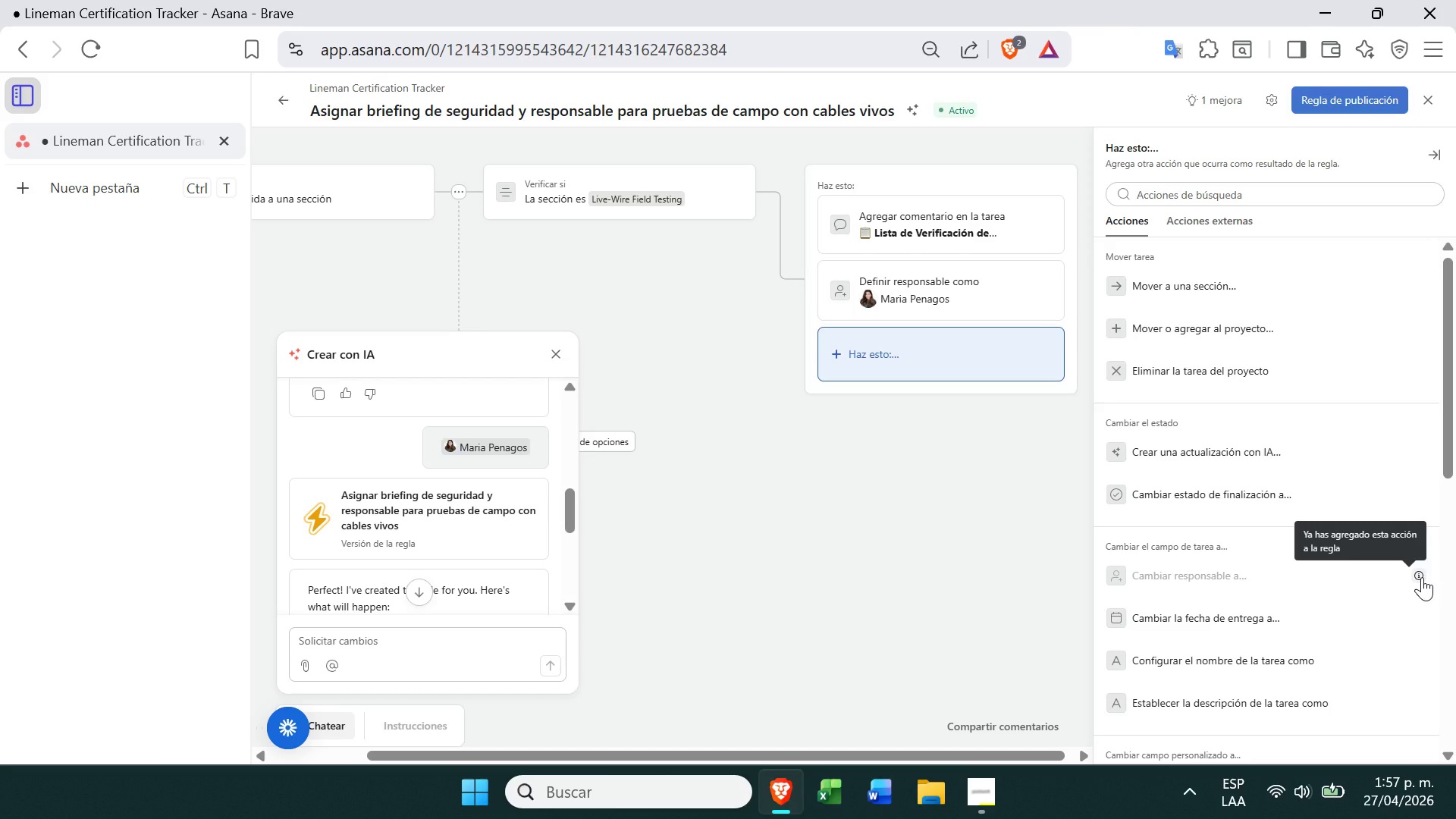 
left_click([513, 259])
 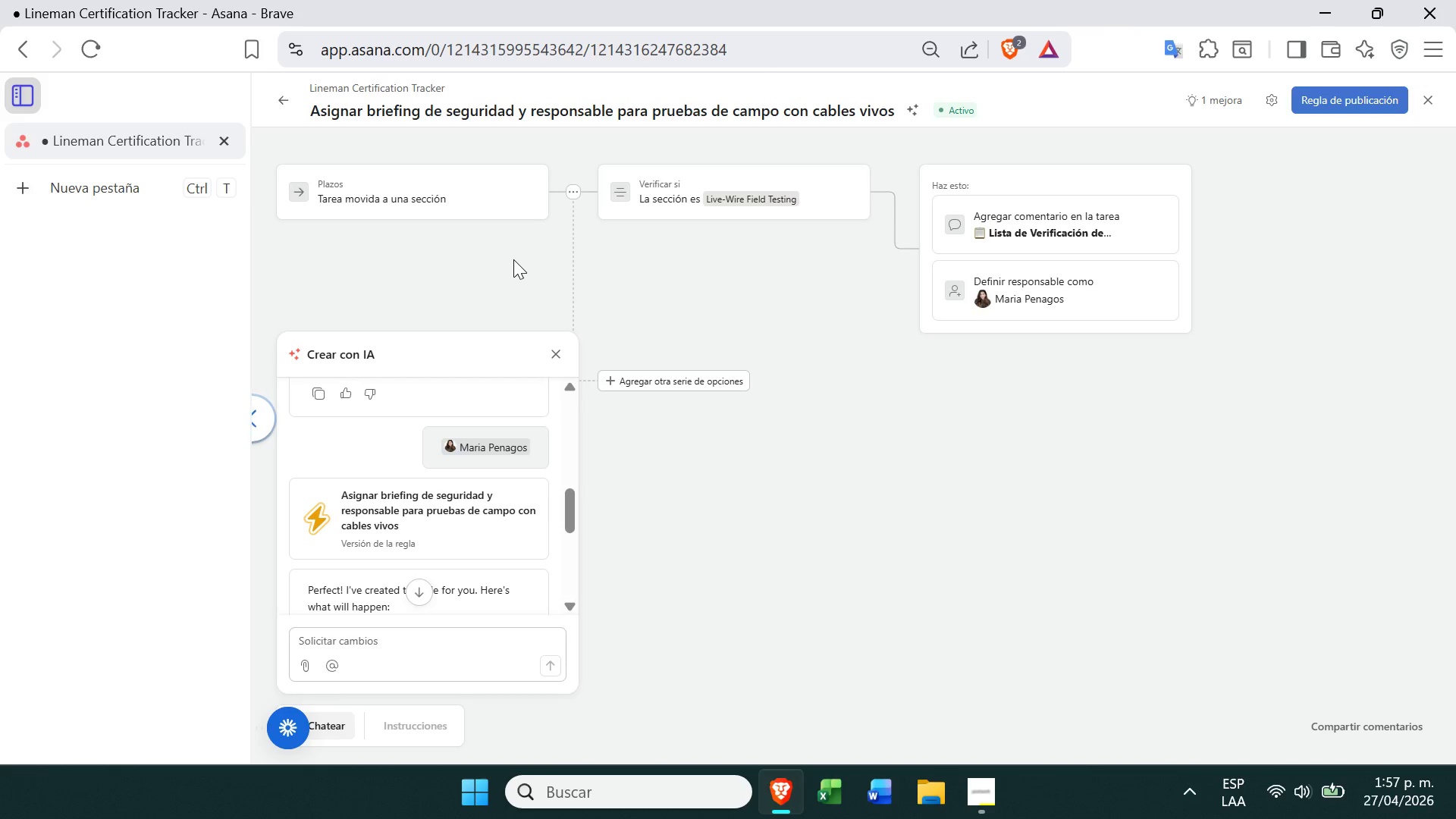 
left_click([467, 189])
 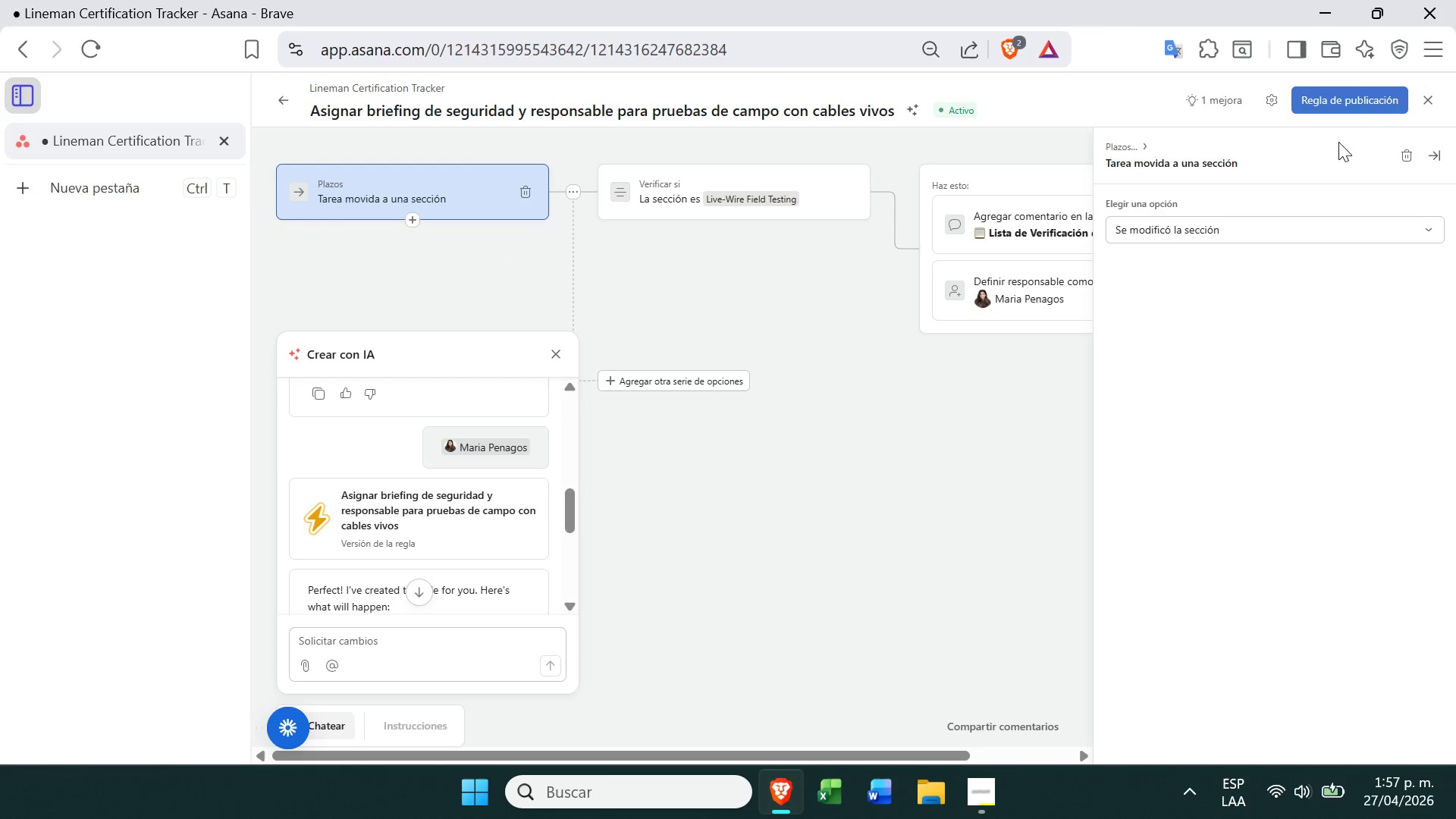 
left_click([895, 164])
 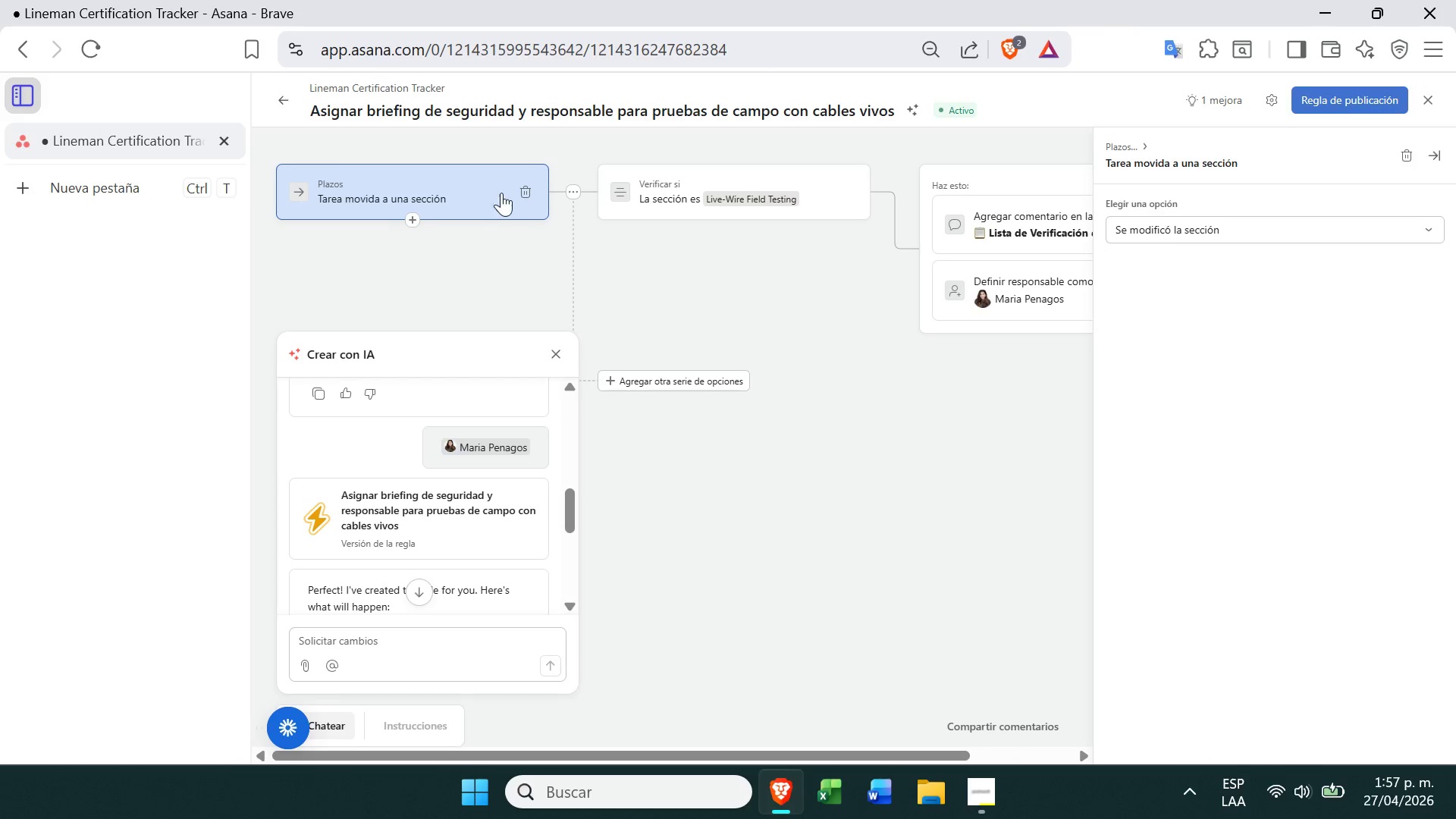 
left_click([521, 190])
 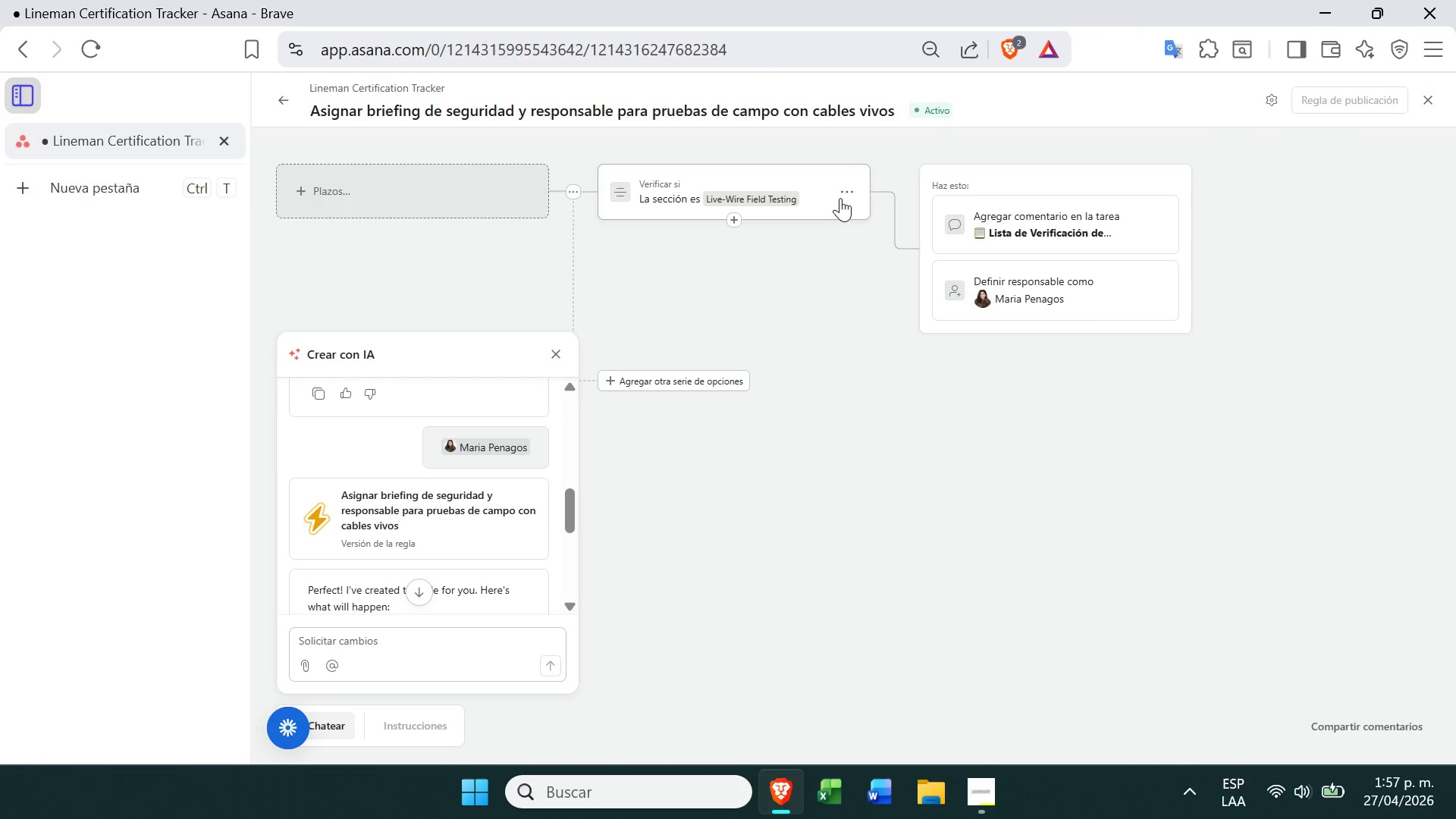 
left_click([852, 196])
 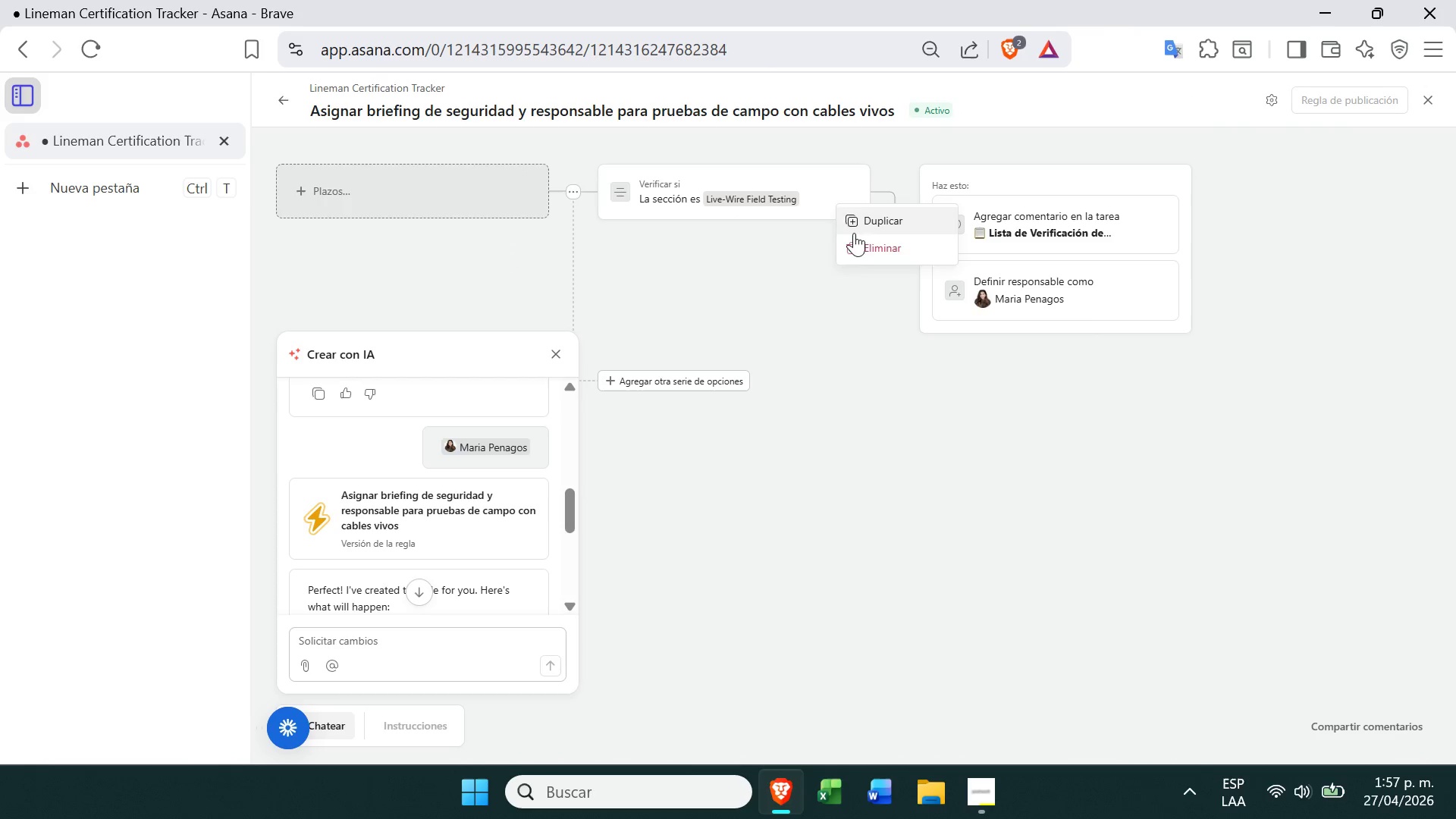 
left_click([853, 247])
 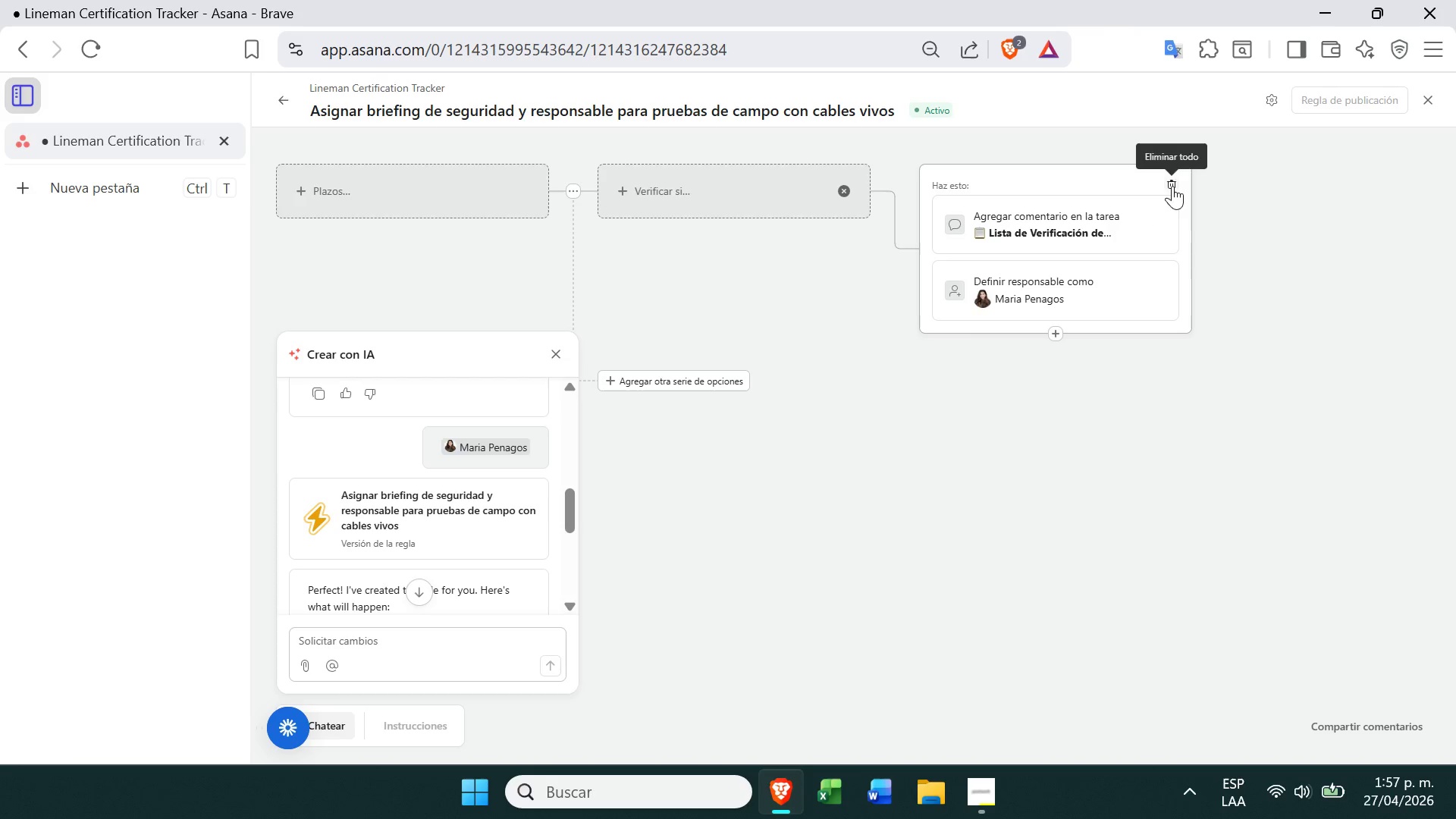 
left_click([1132, 221])
 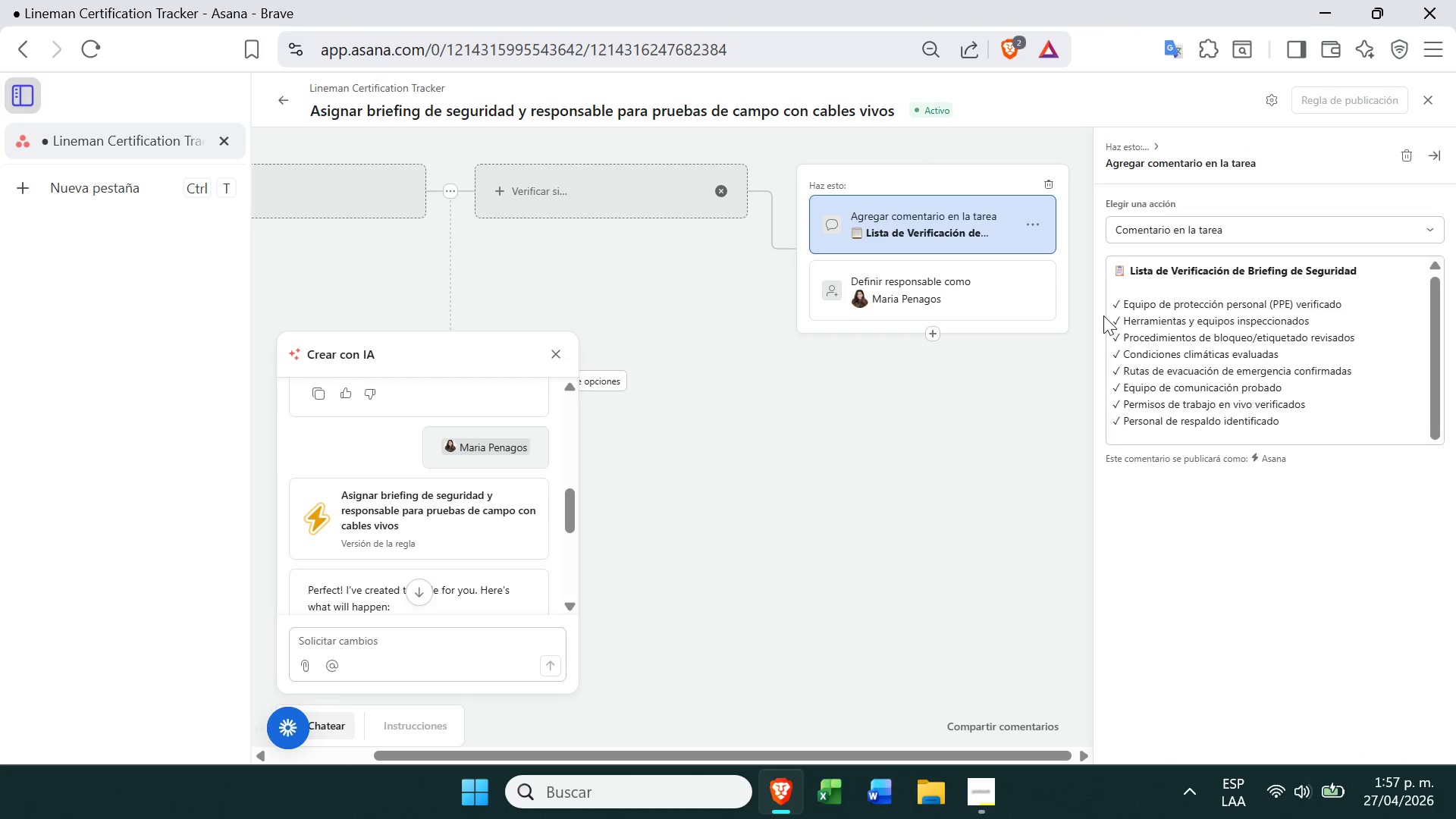 
left_click_drag(start_coordinate=[1116, 305], to_coordinate=[1383, 443])
 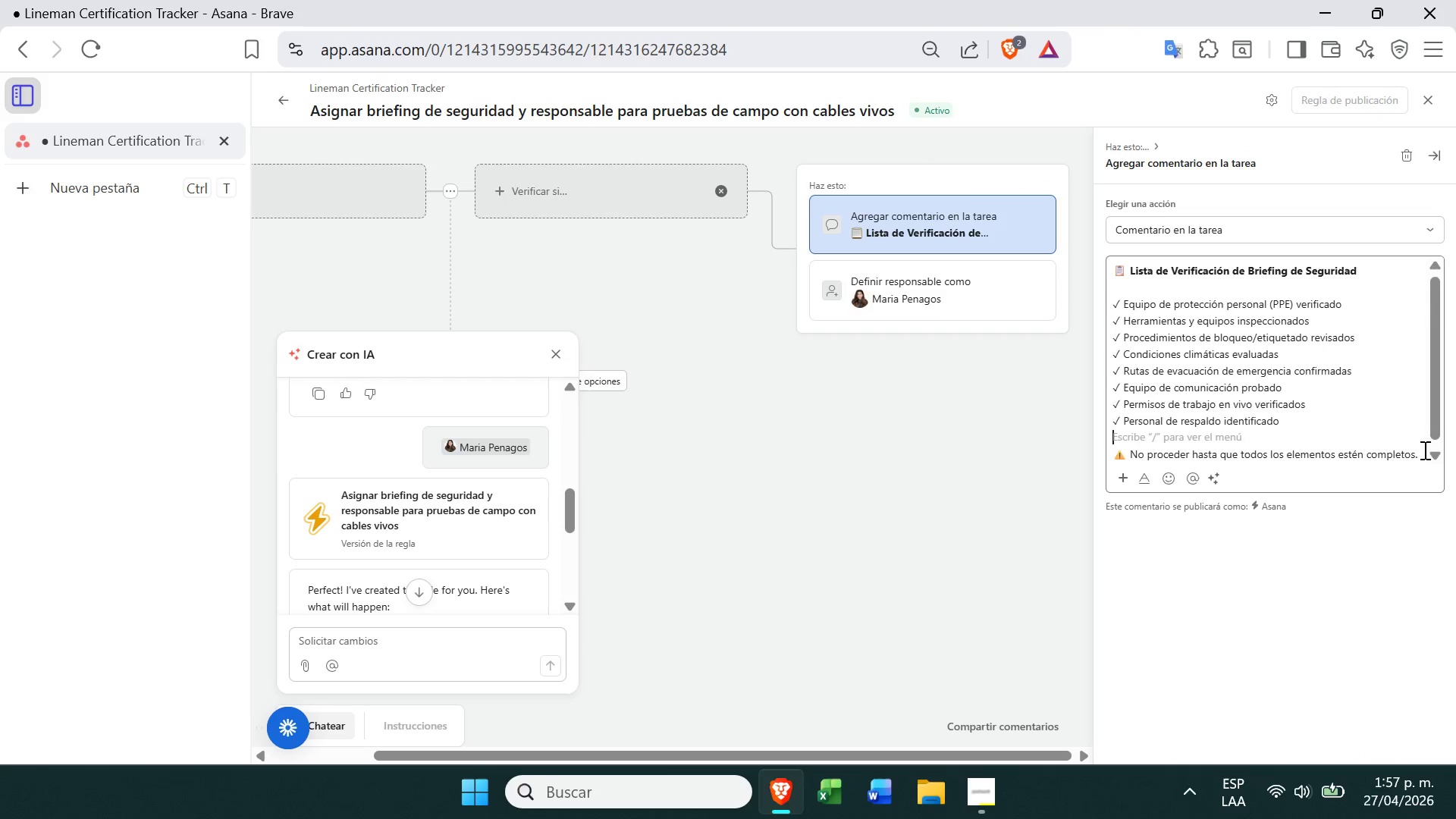 
left_click_drag(start_coordinate=[1419, 449], to_coordinate=[1122, 268])
 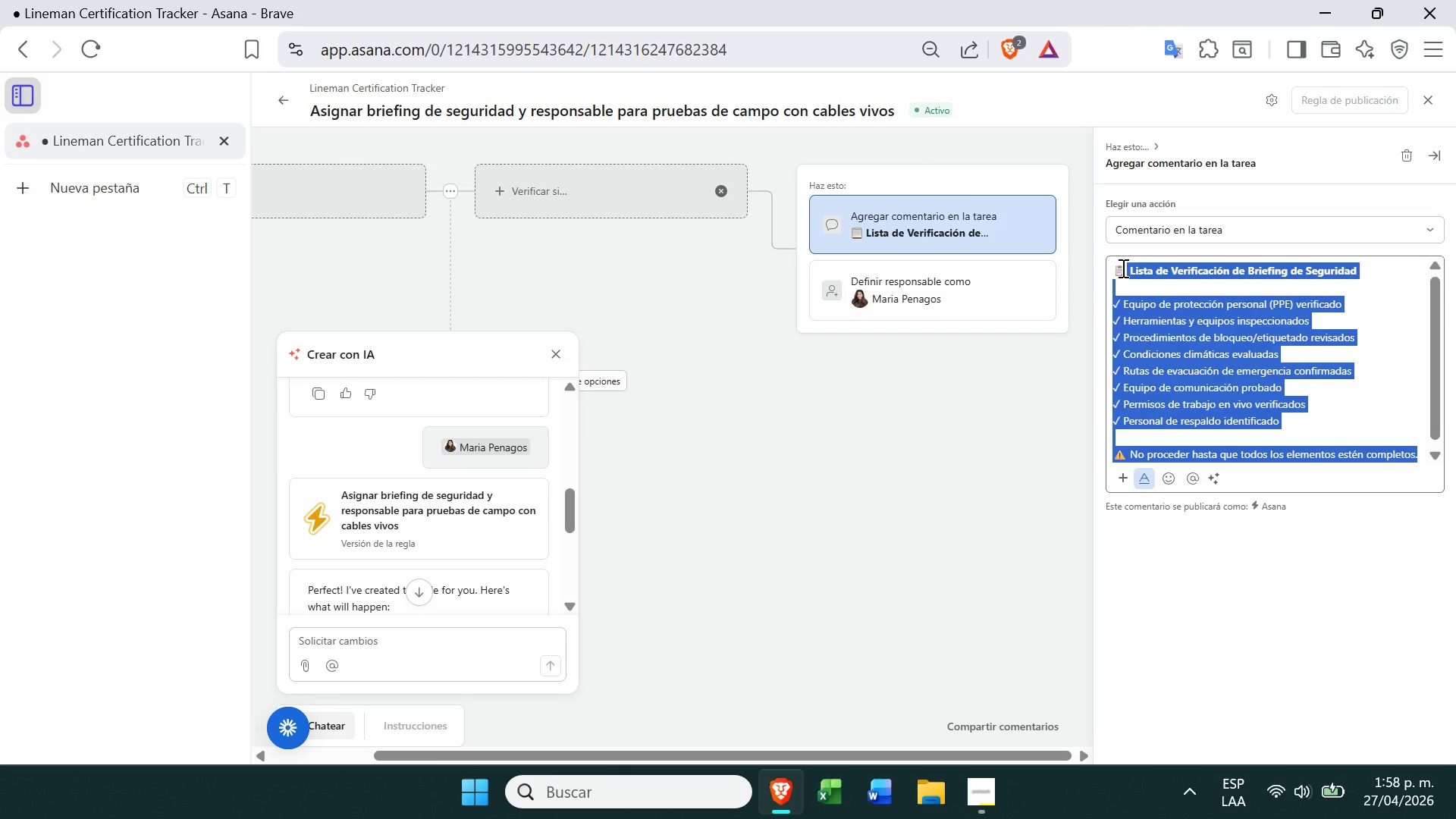 
key(Control+X)
 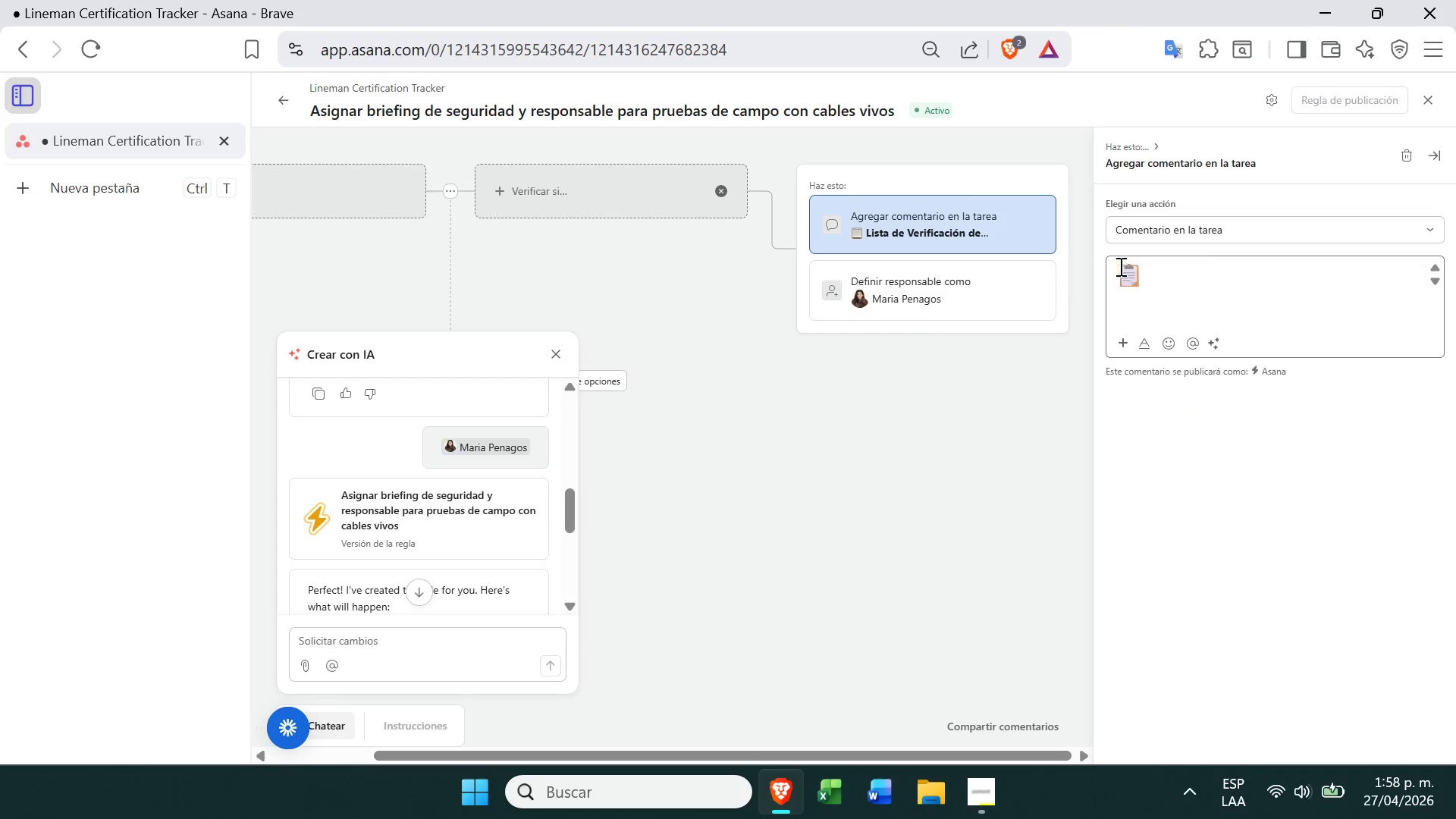 
key(Backspace)
 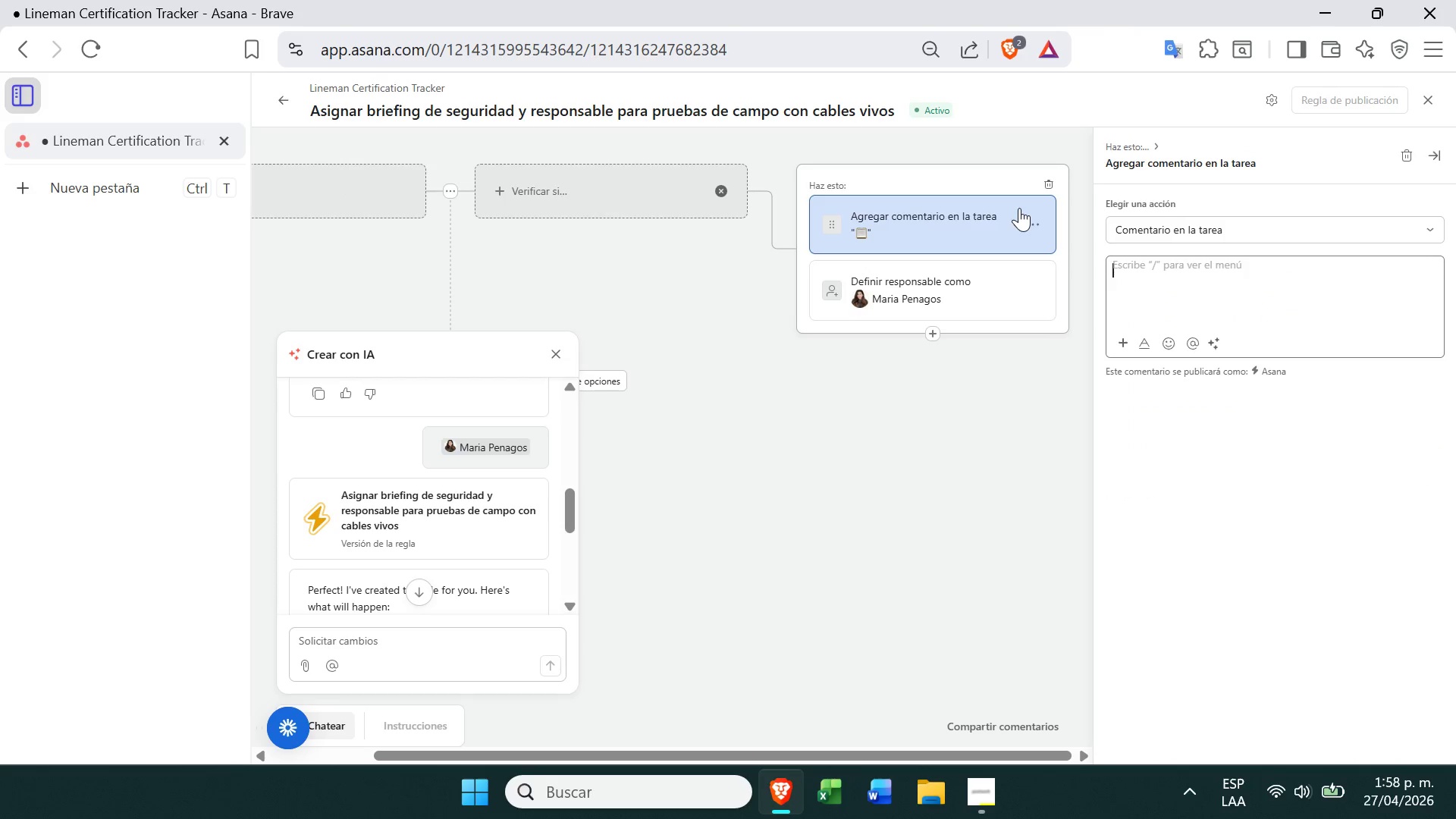 
key(Backspace)
 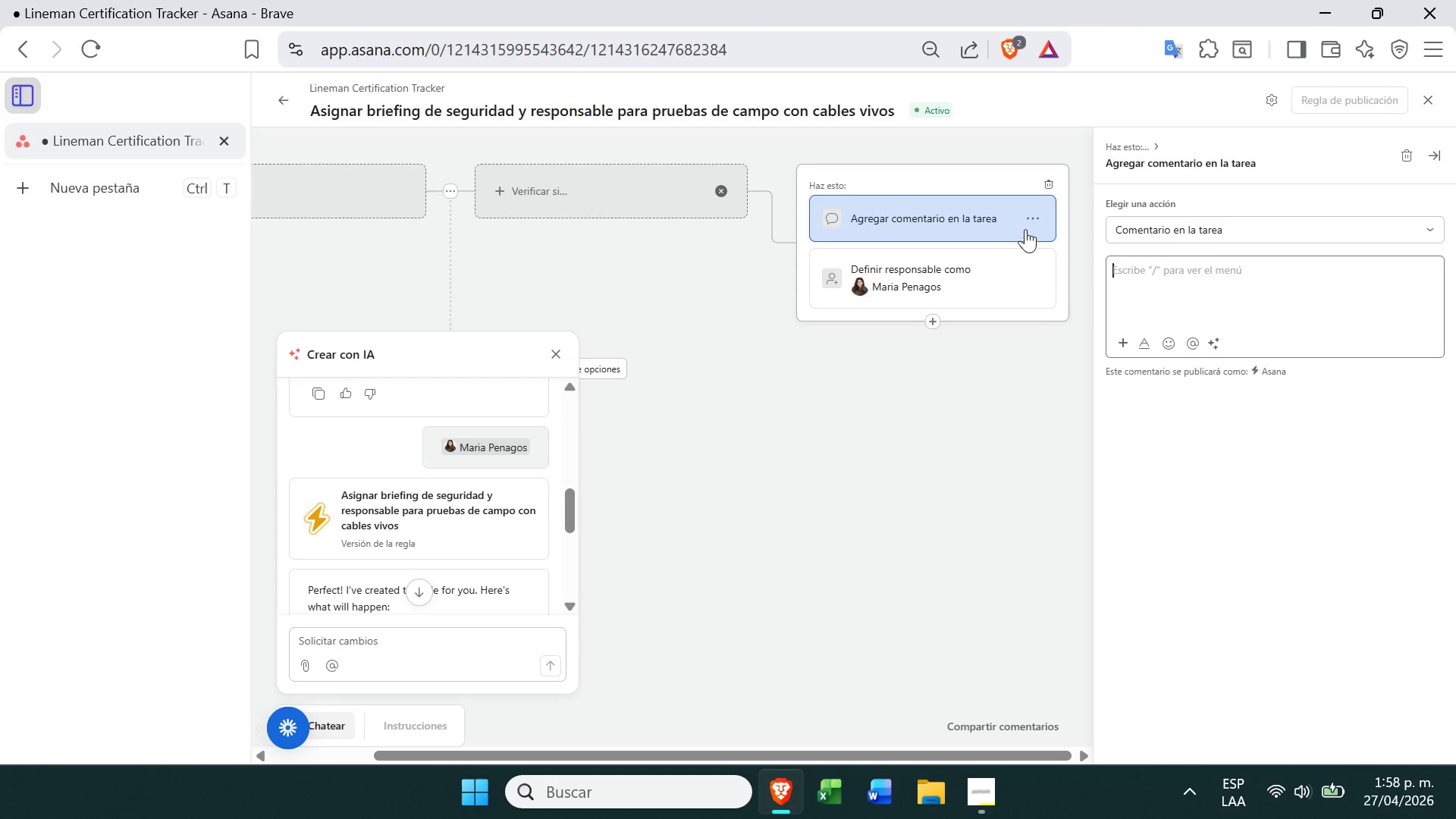 
left_click([1048, 184])
 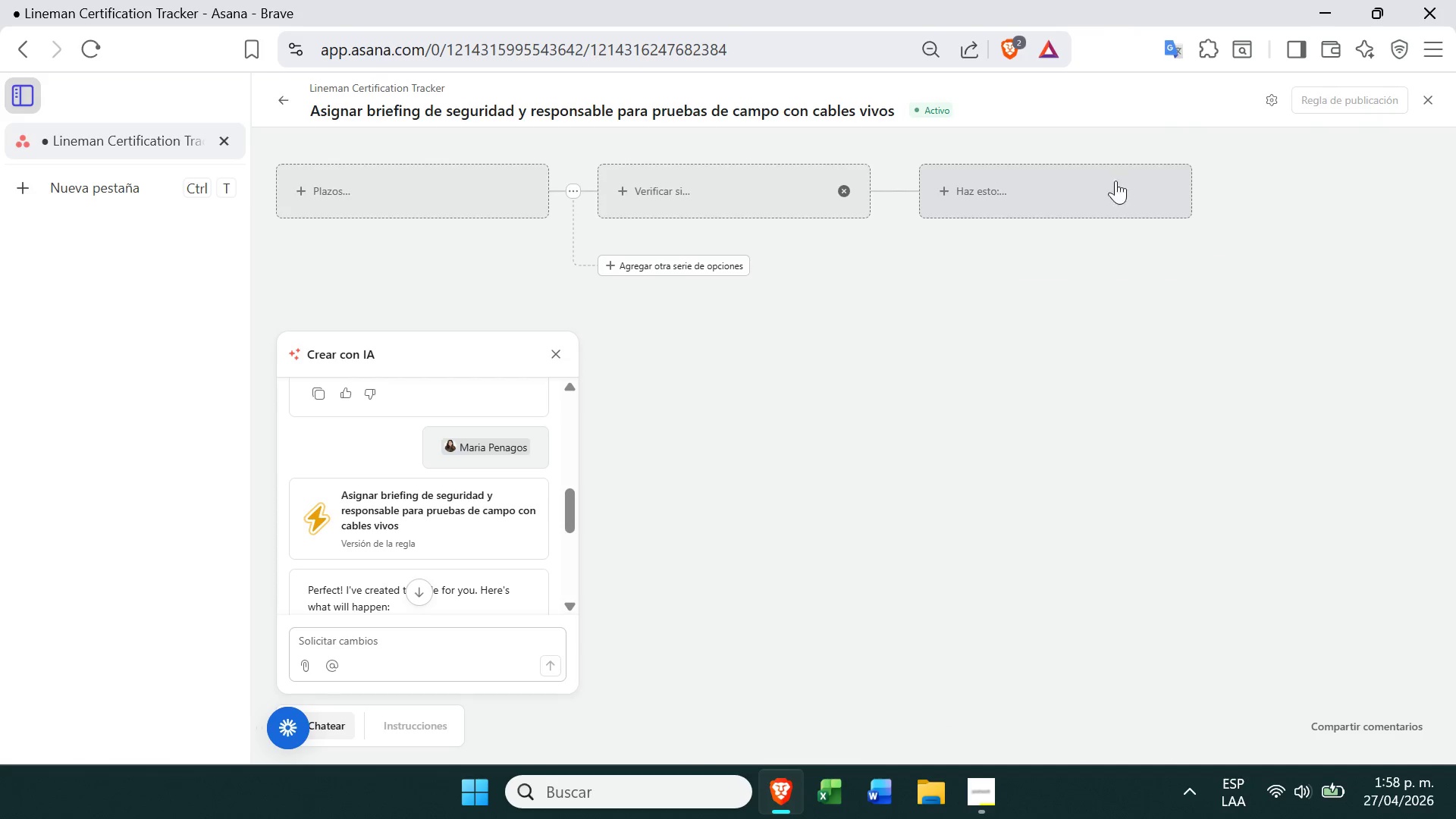 
left_click([1133, 184])
 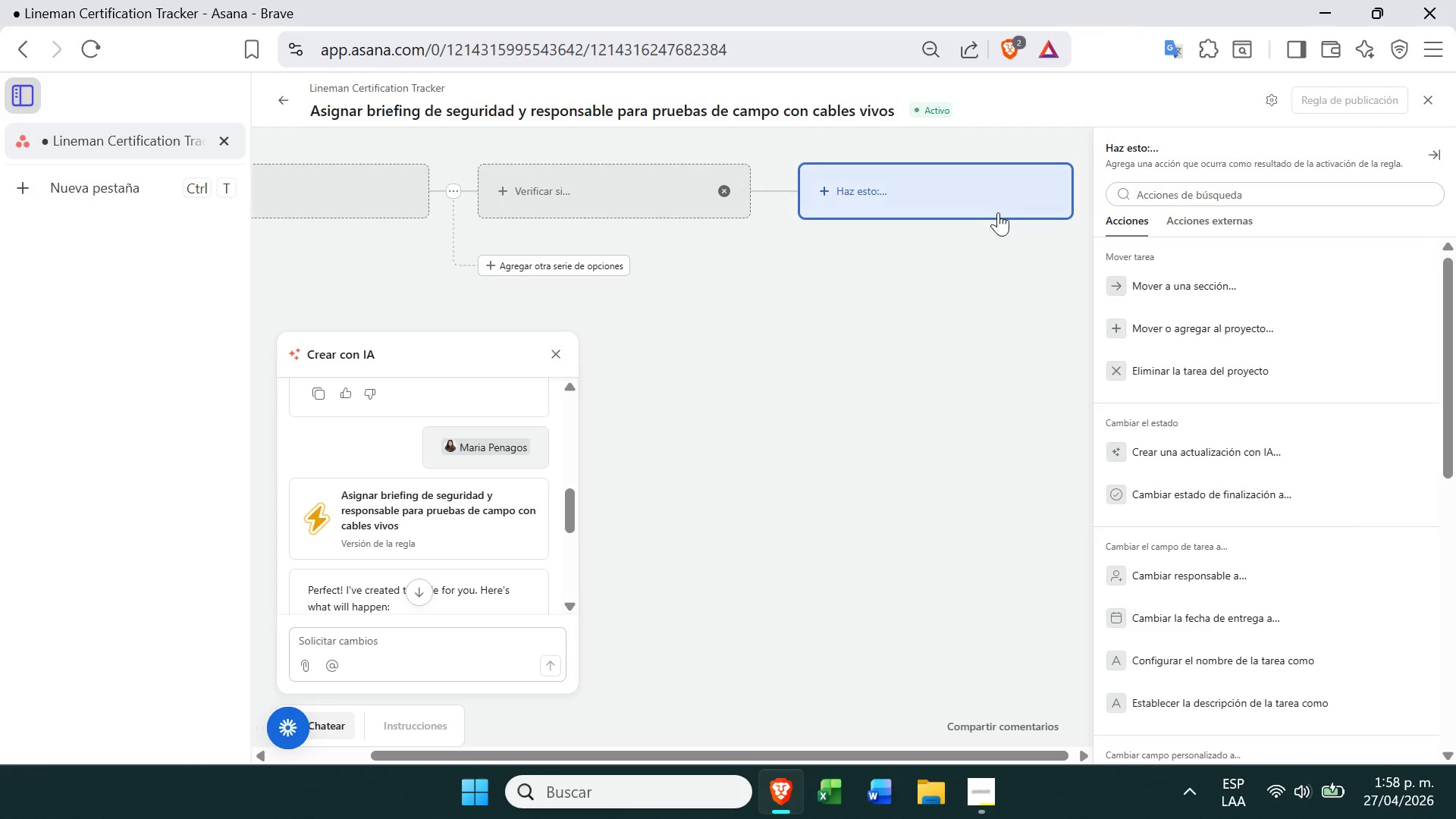 
left_click([948, 310])
 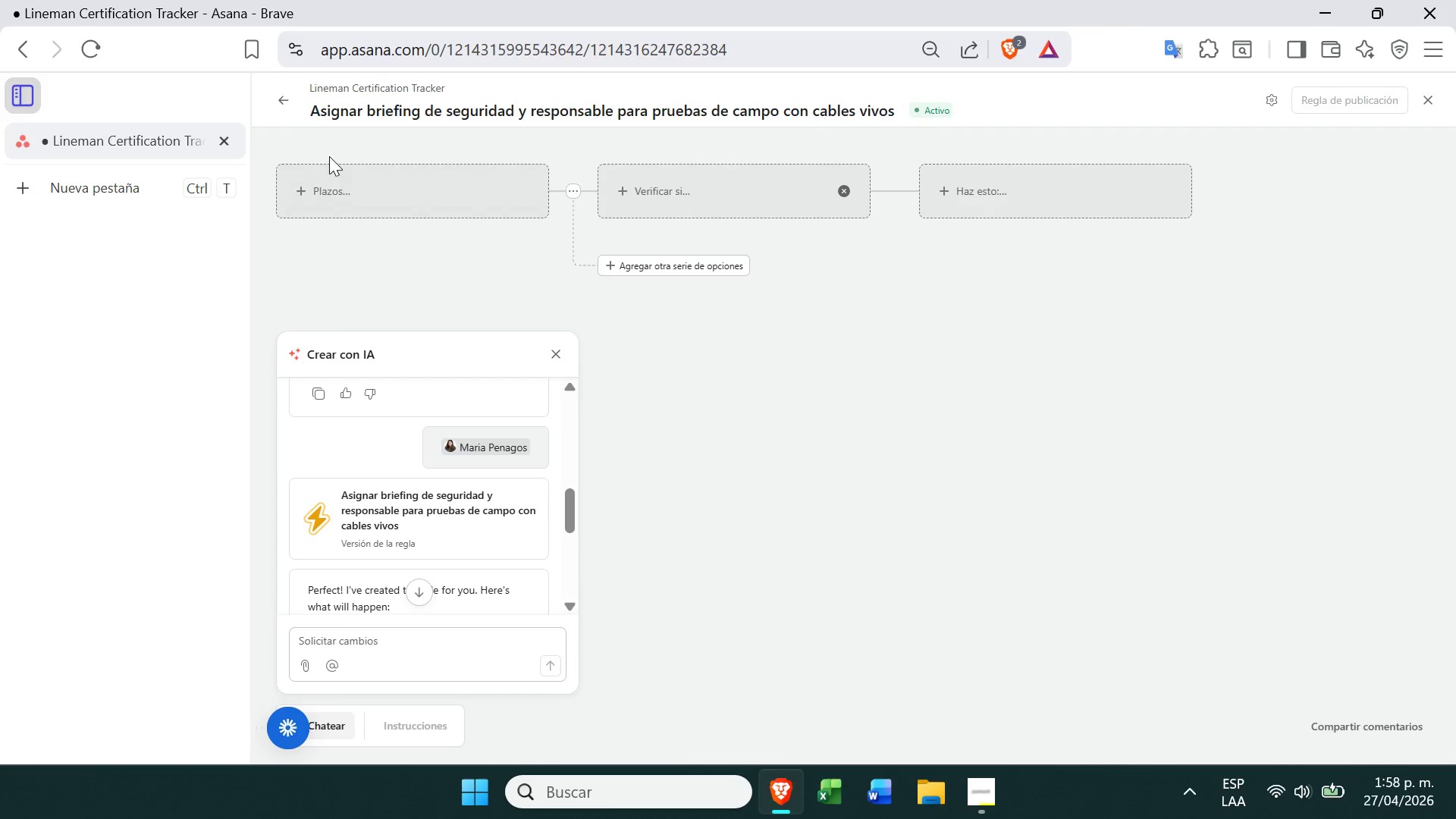 
left_click([356, 192])
 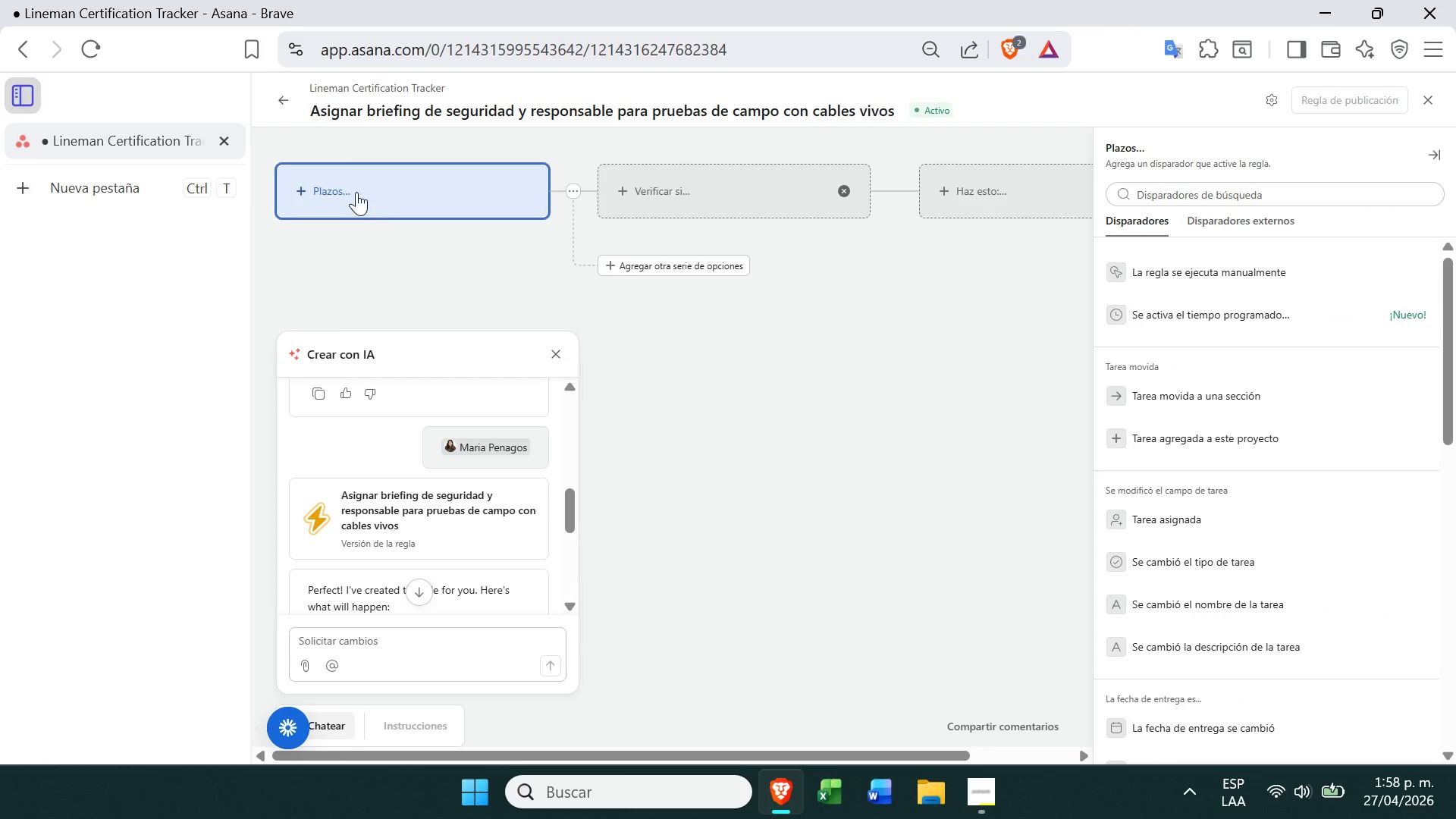 
left_click([1175, 397])
 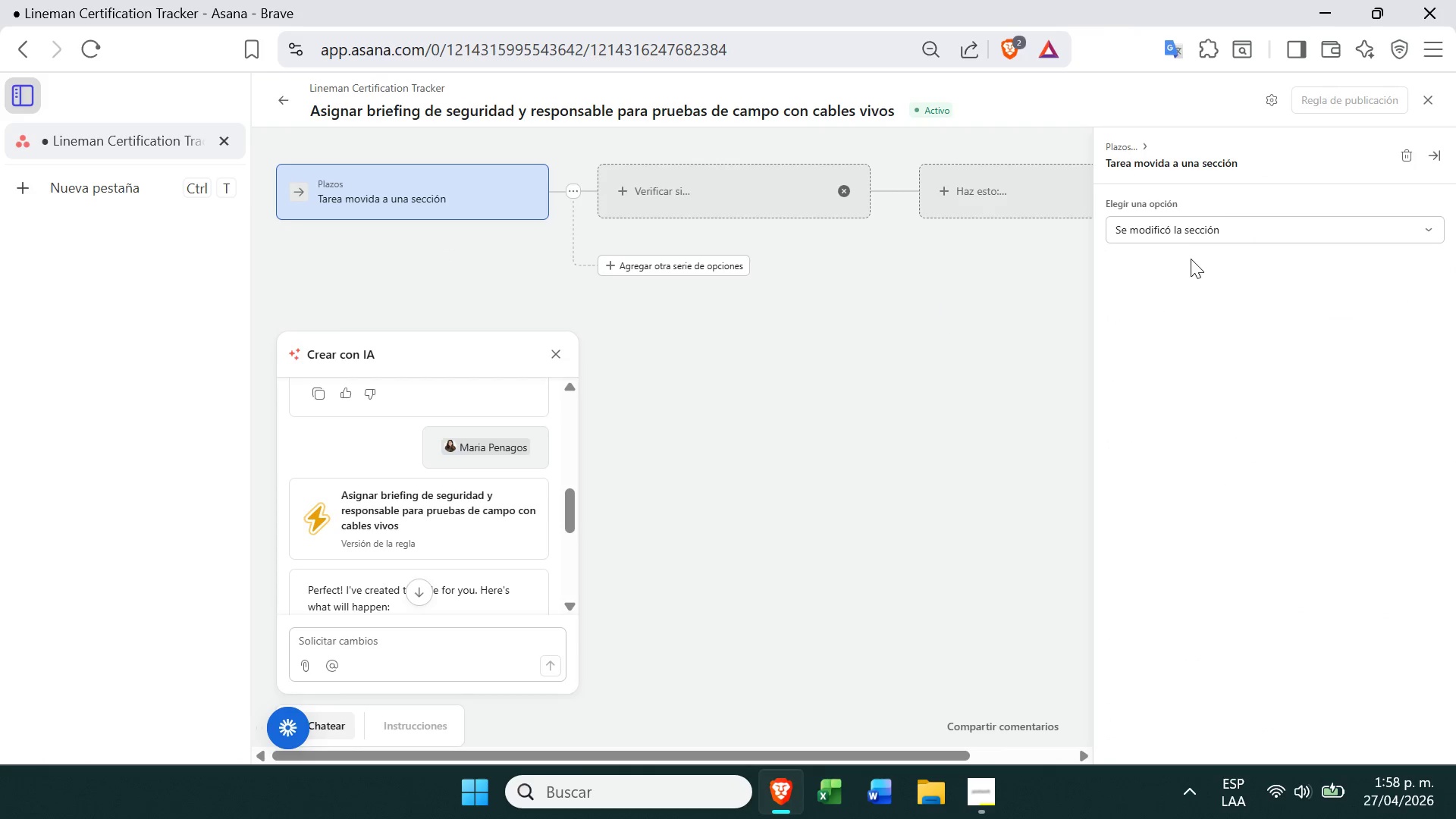 
left_click([770, 494])
 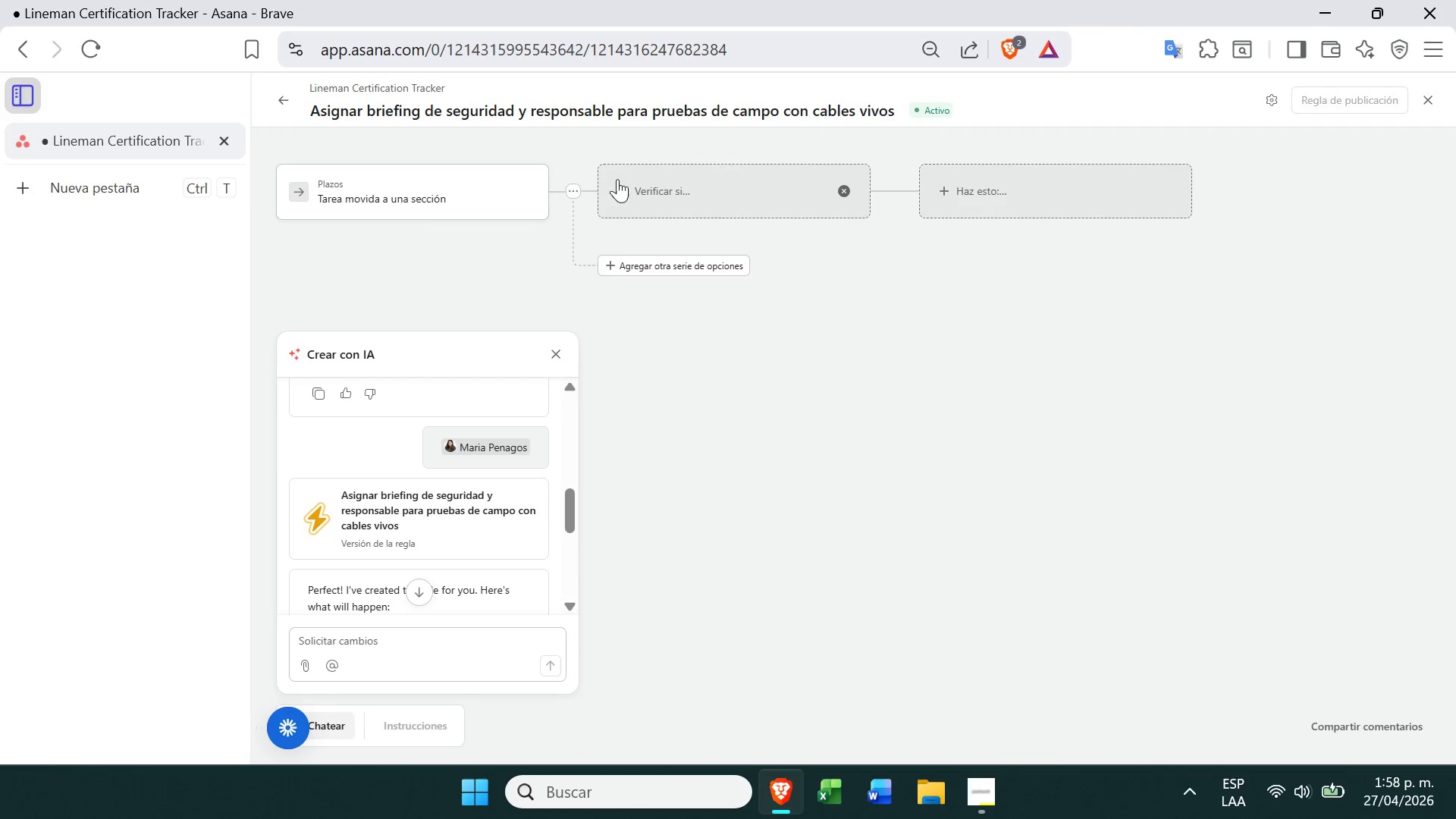 
left_click([731, 190])
 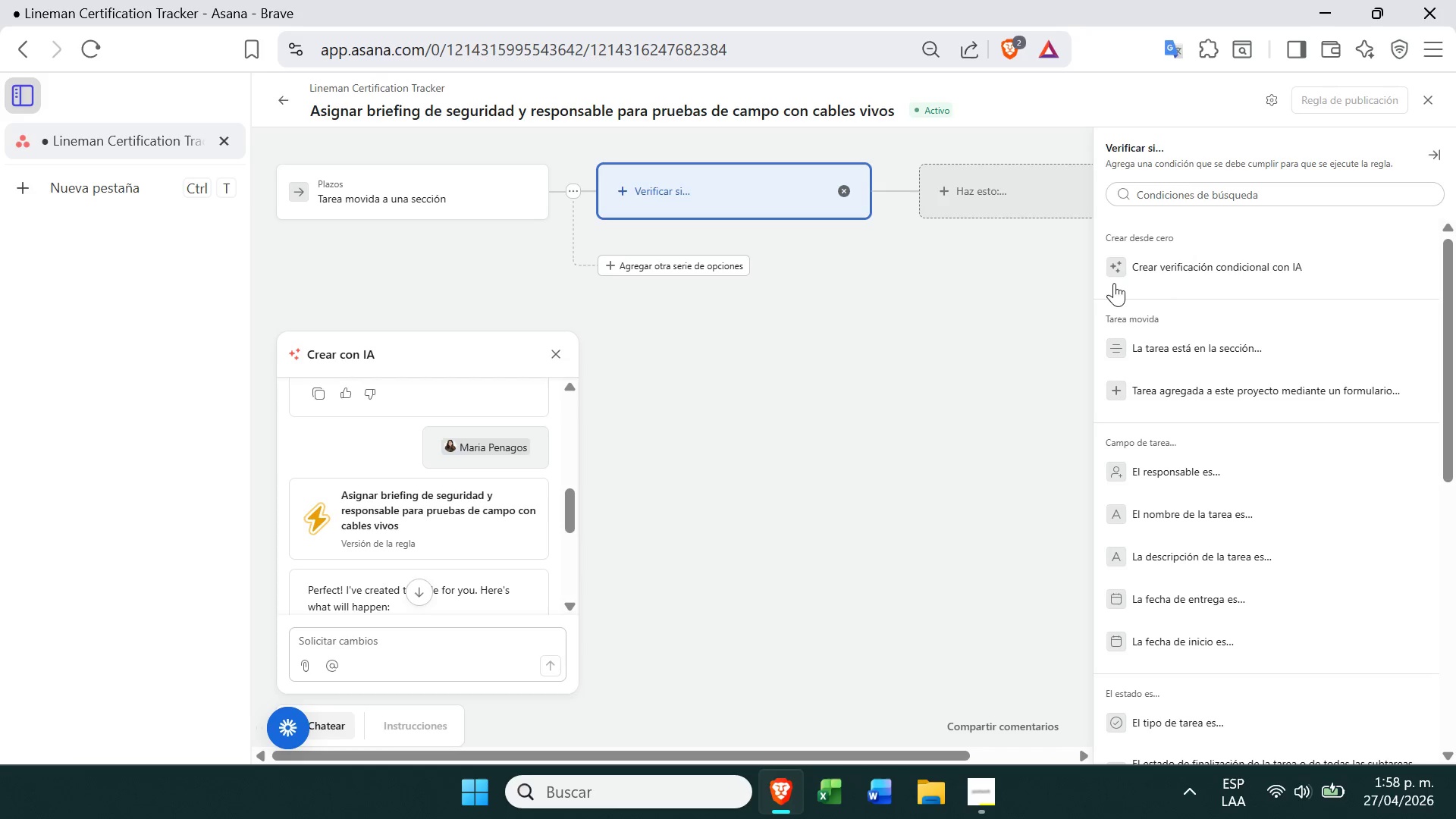 
left_click([1216, 340])
 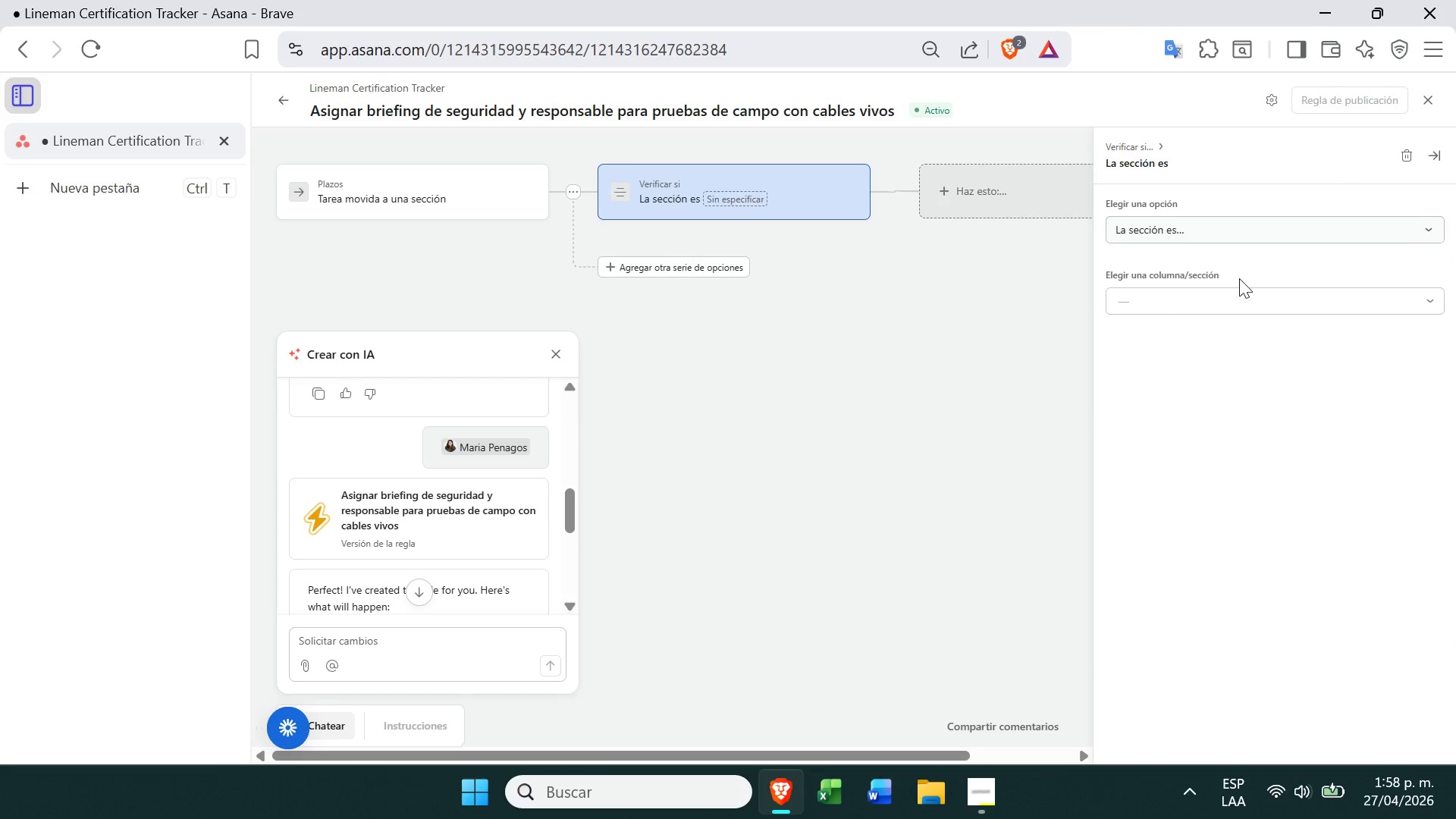 
left_click([1244, 305])
 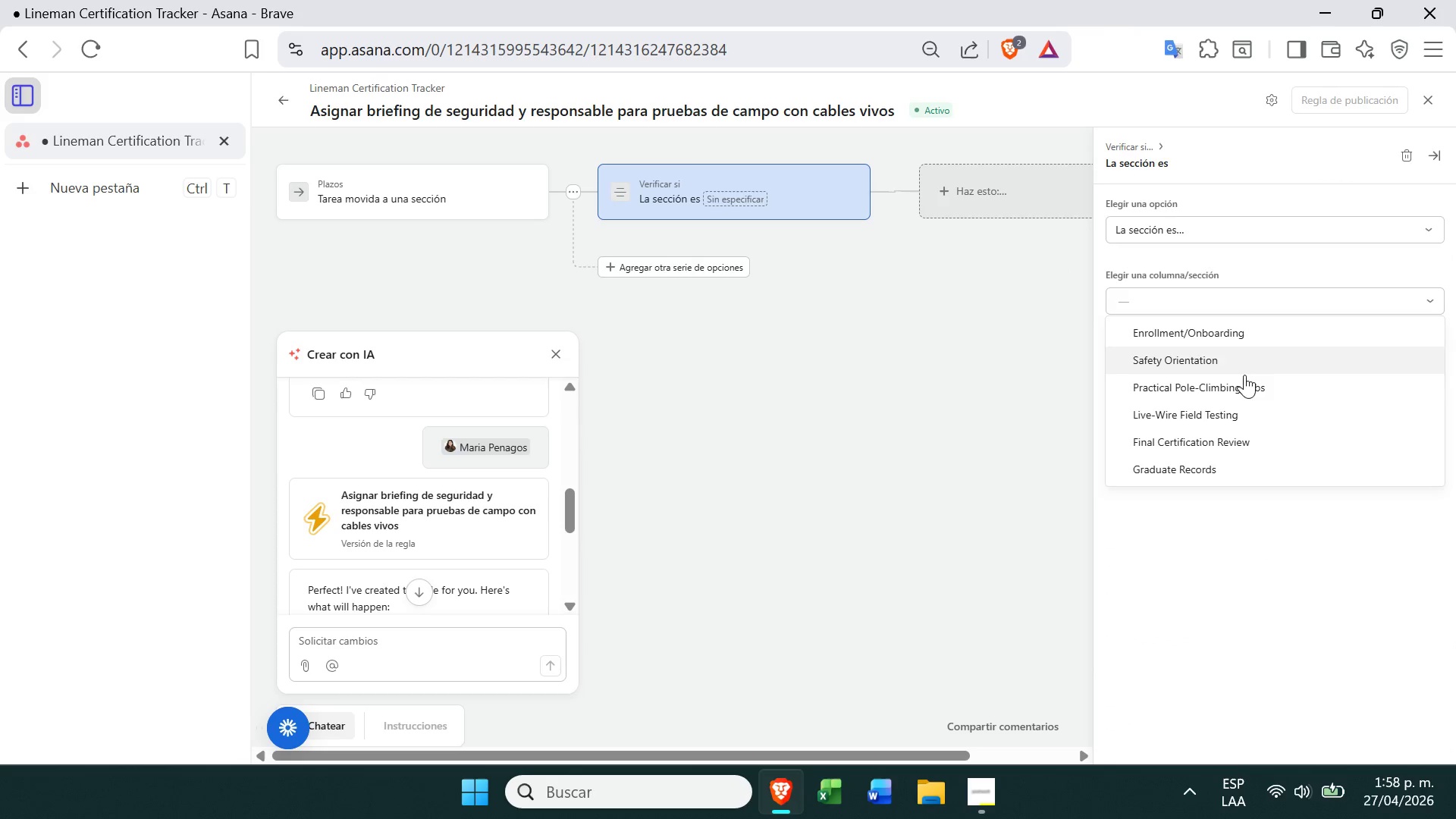 
left_click([1250, 419])
 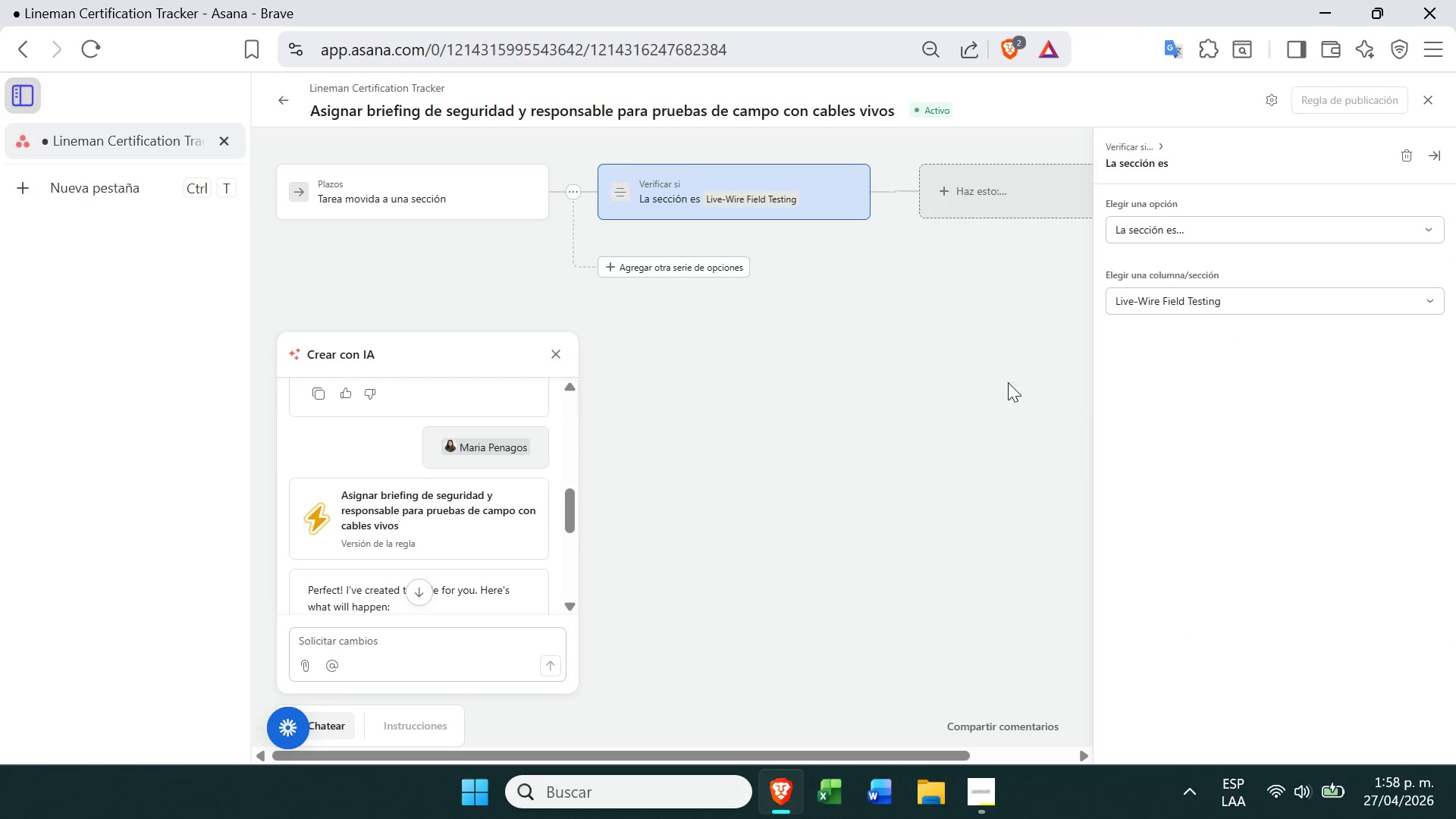 
left_click([738, 435])
 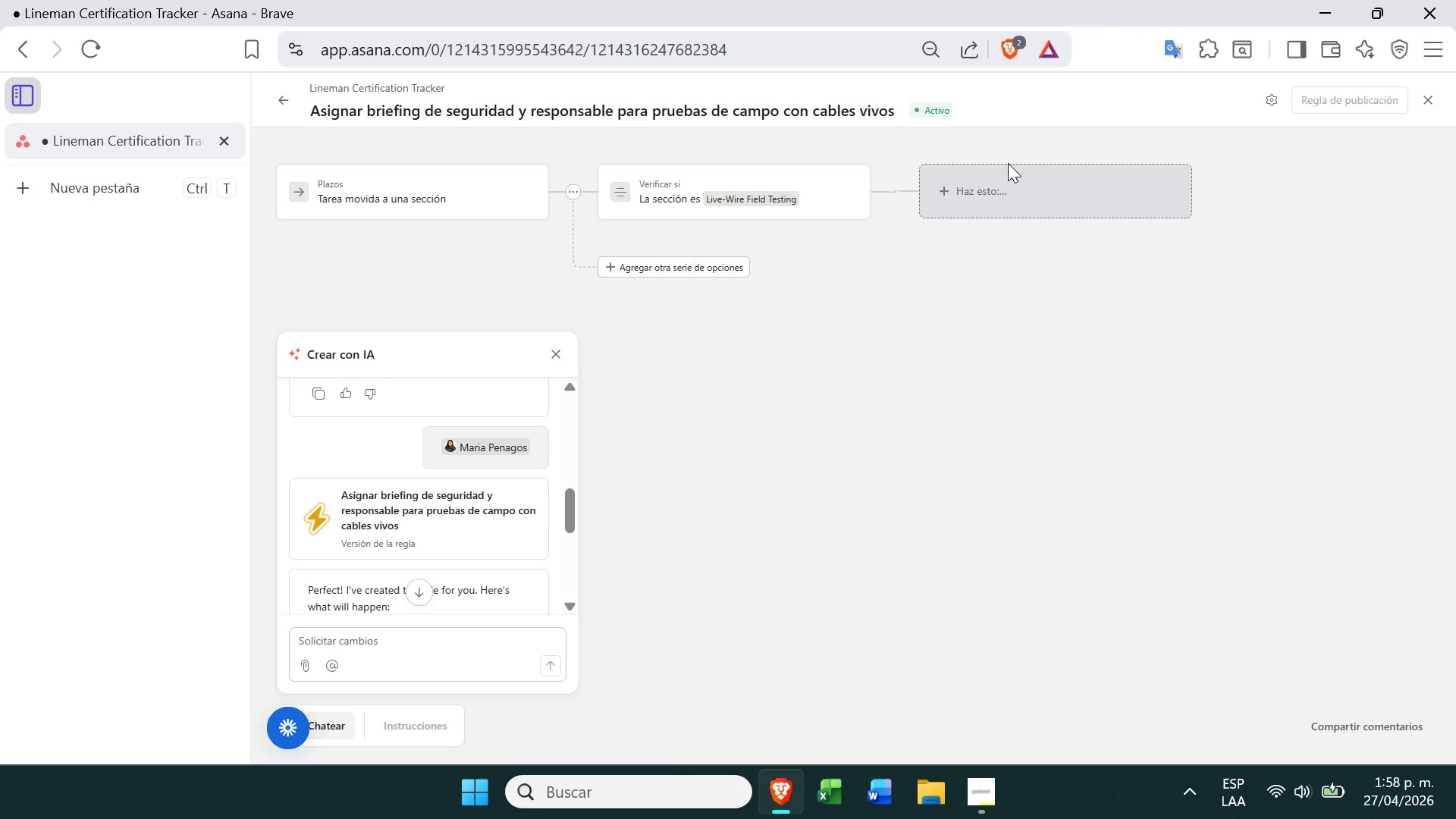 
left_click([999, 188])
 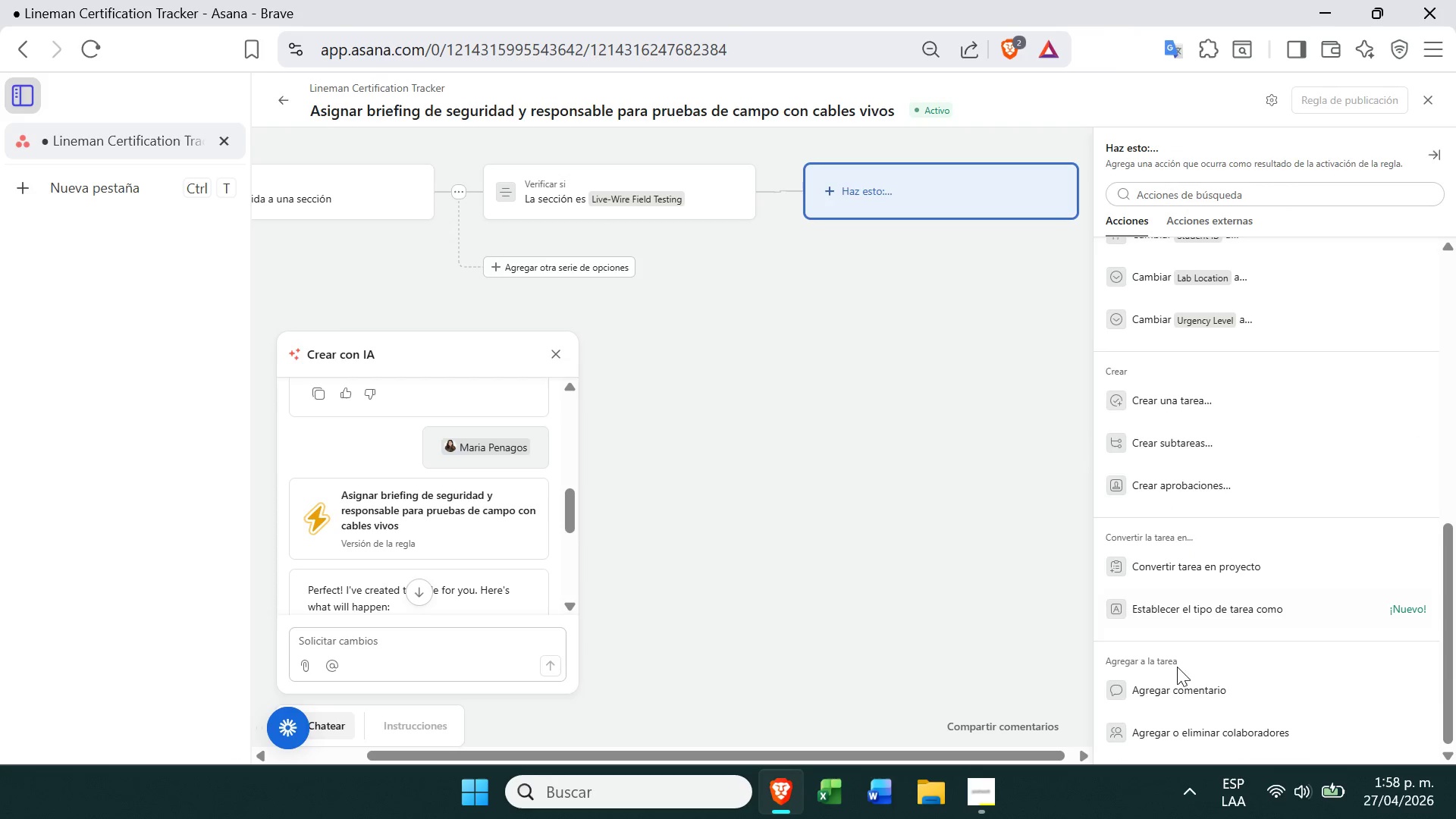 
left_click([1177, 695])
 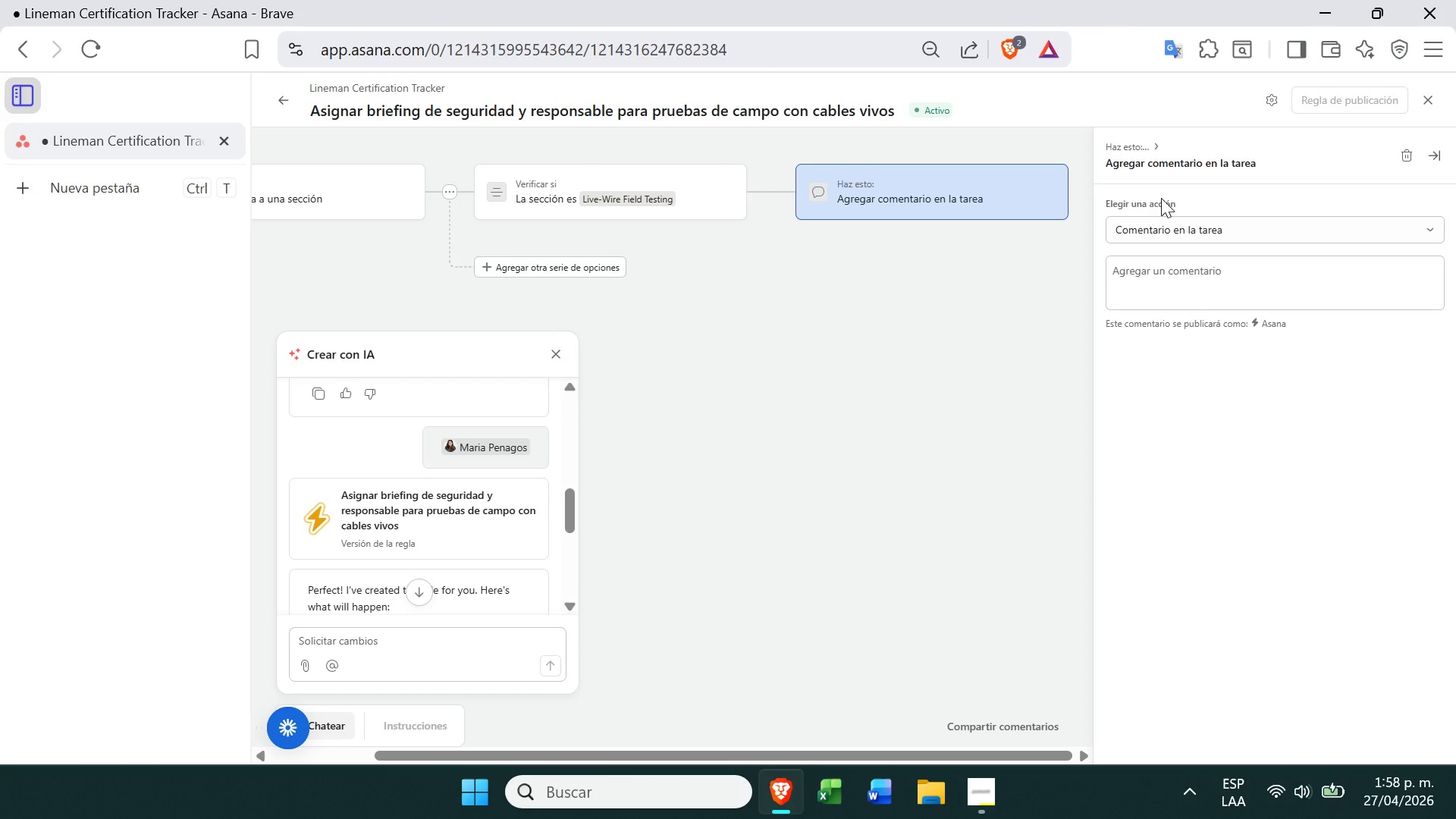 
left_click([1162, 284])
 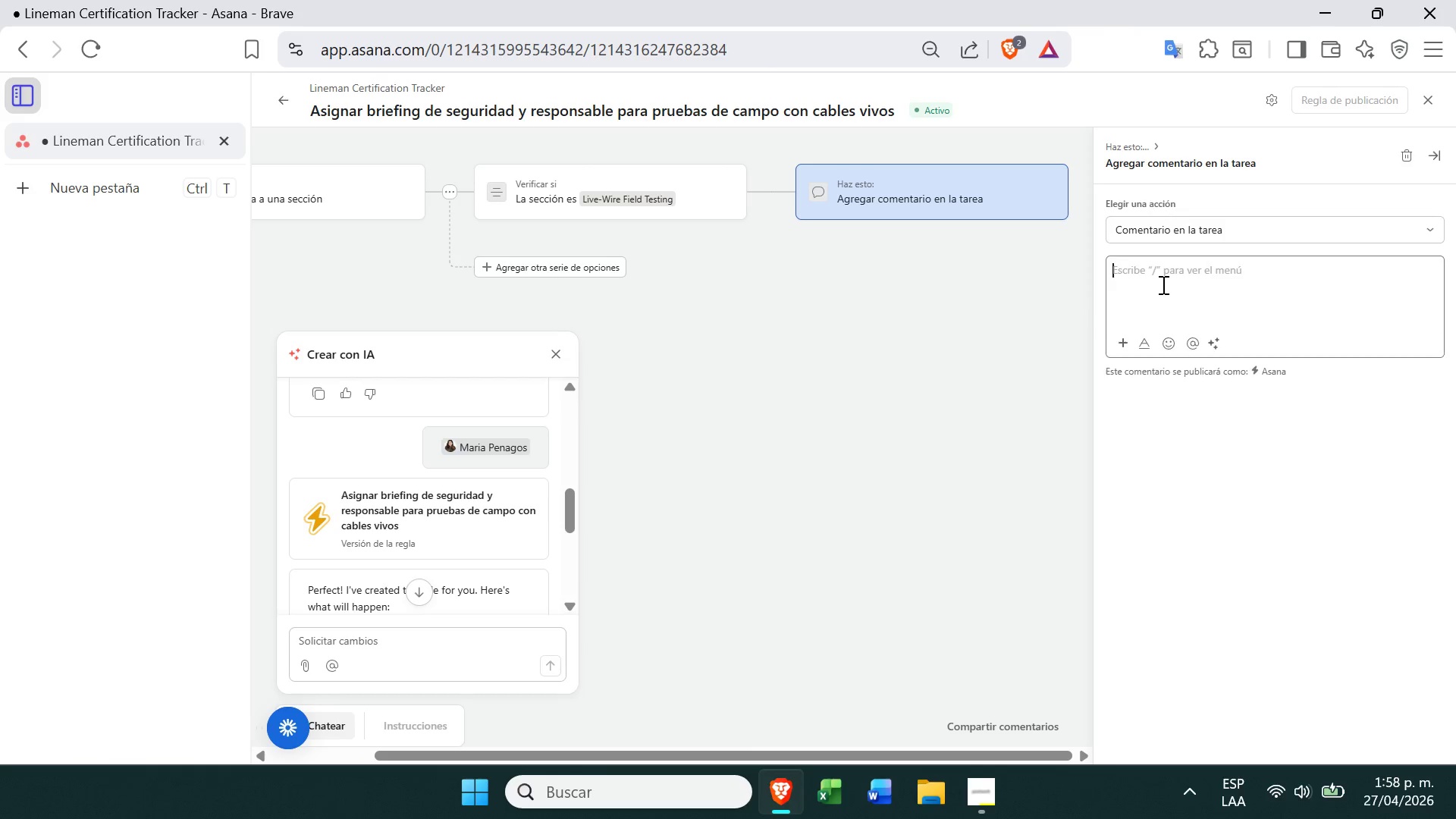 
key(Control+V)
 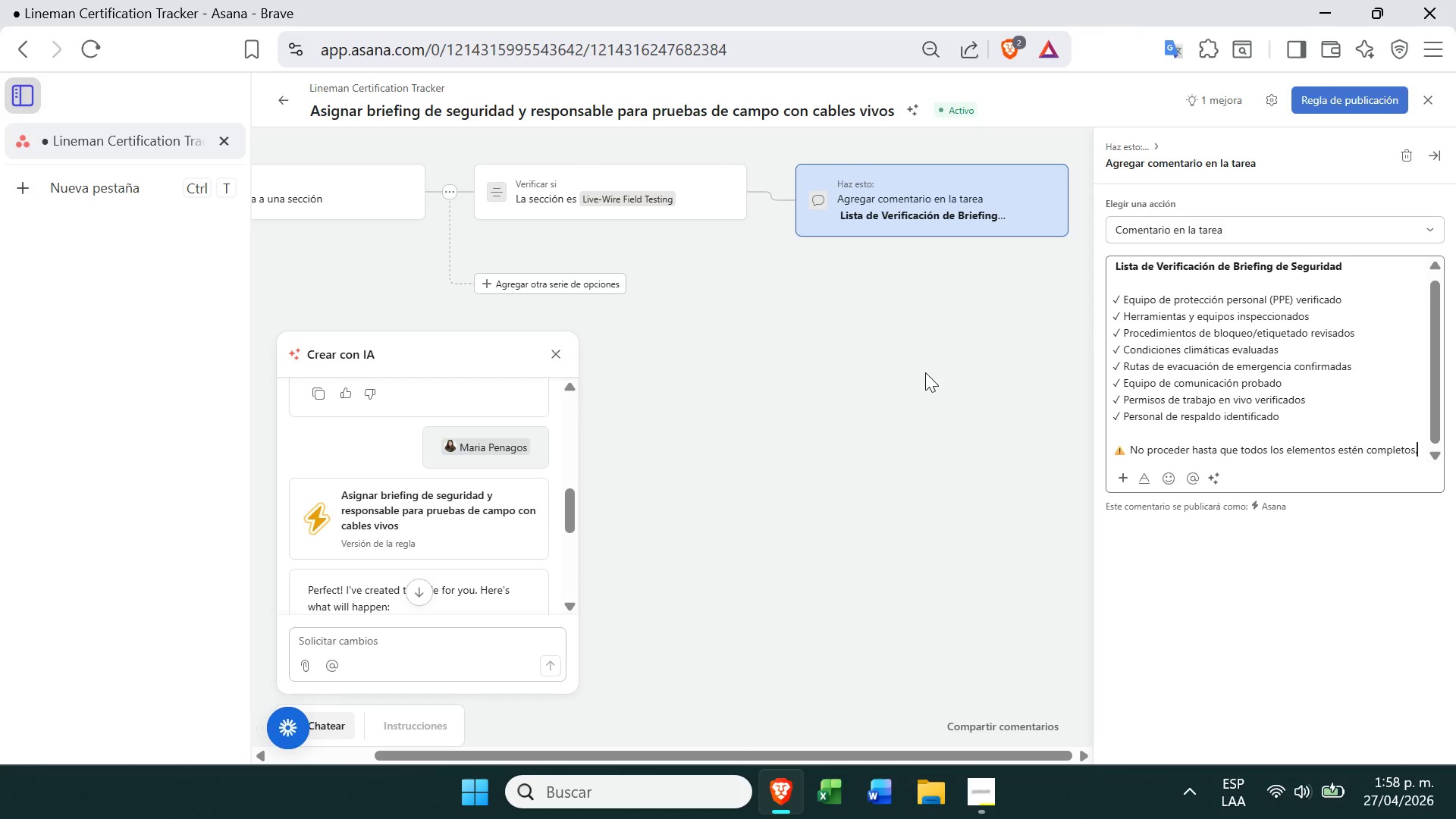 
left_click([917, 377])
 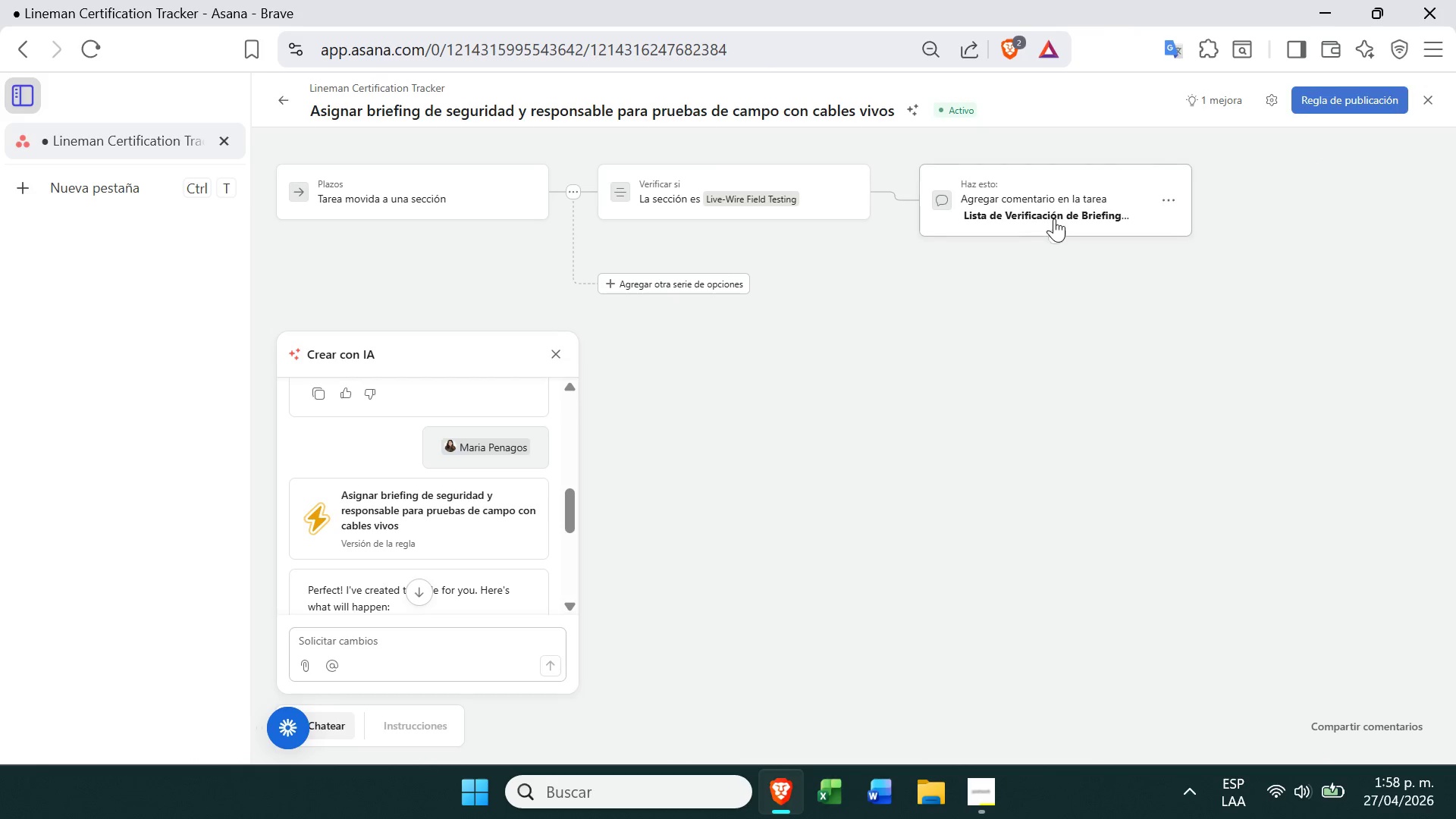 
left_click([1054, 239])
 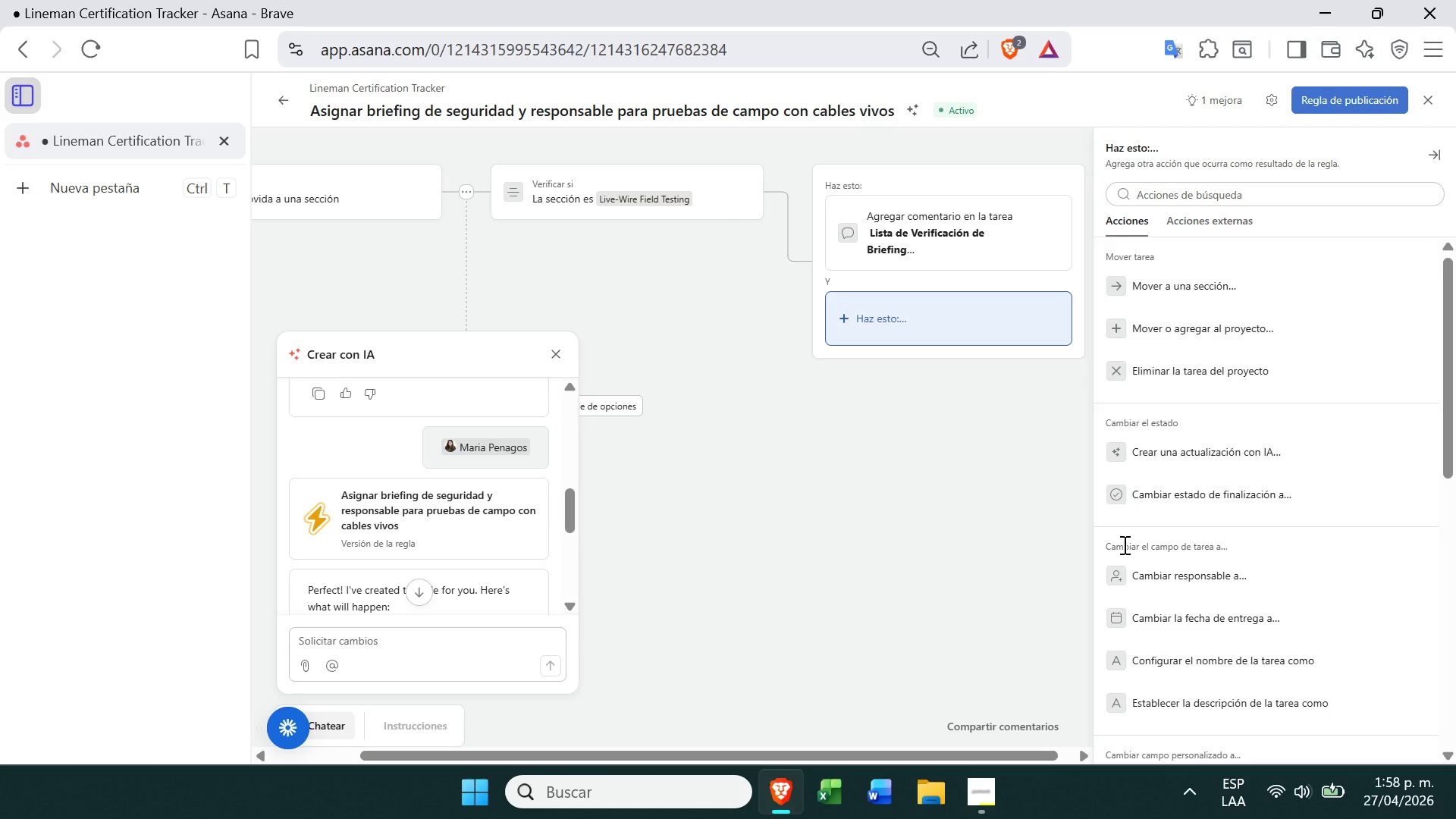 
left_click([1159, 538])
 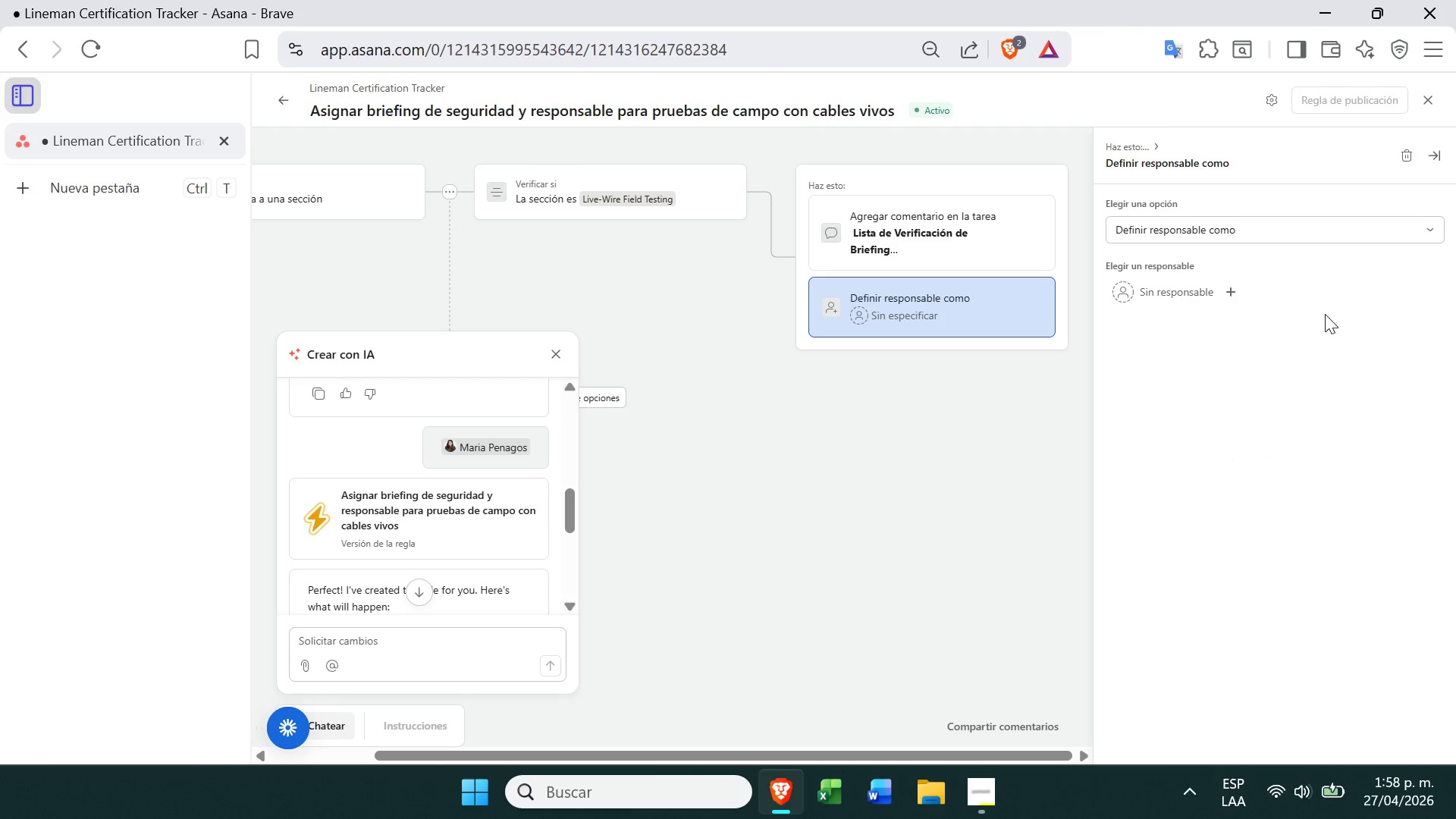 
left_click([1309, 228])
 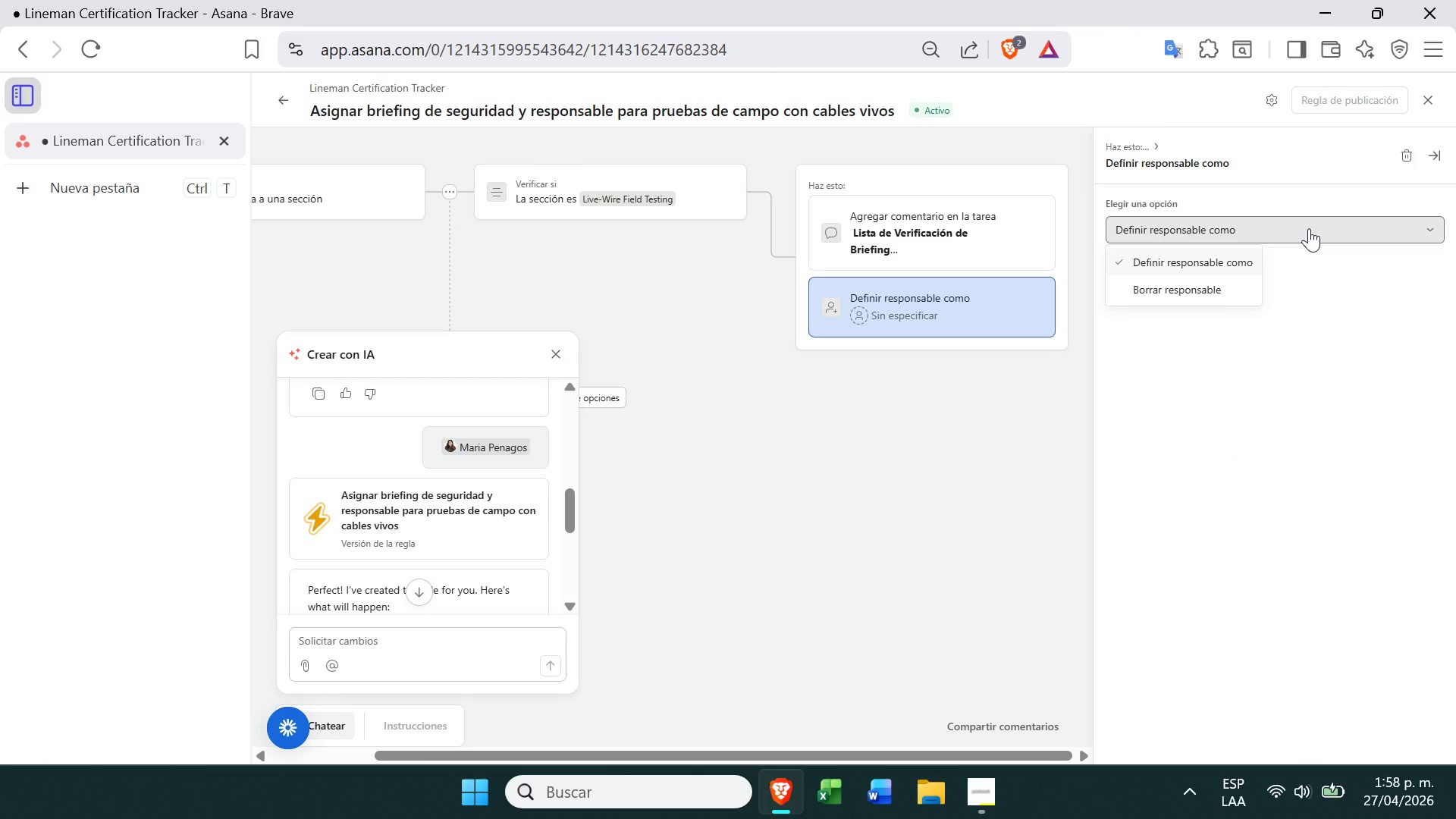 
left_click([1309, 228])
 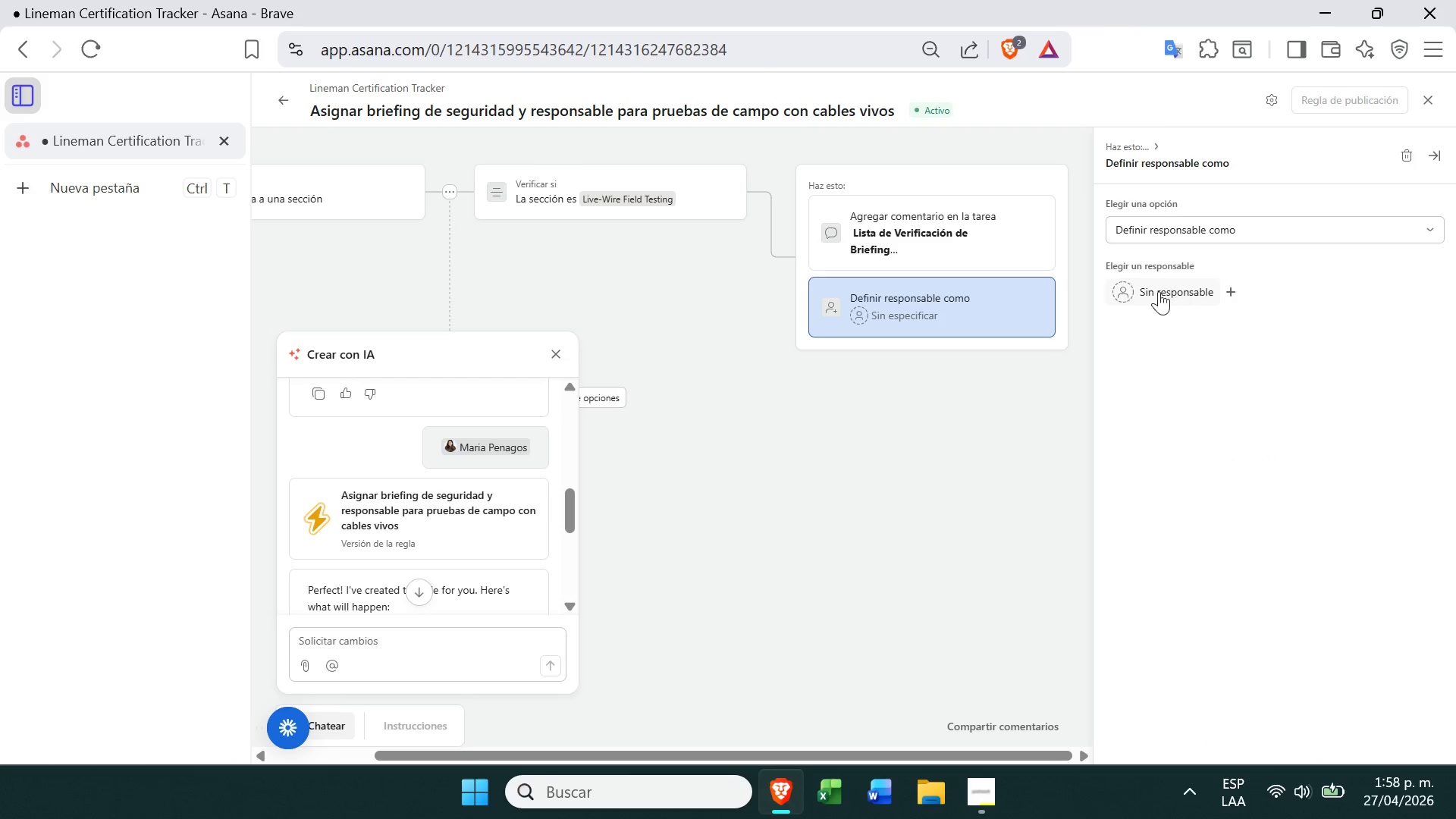 
left_click([1156, 287])
 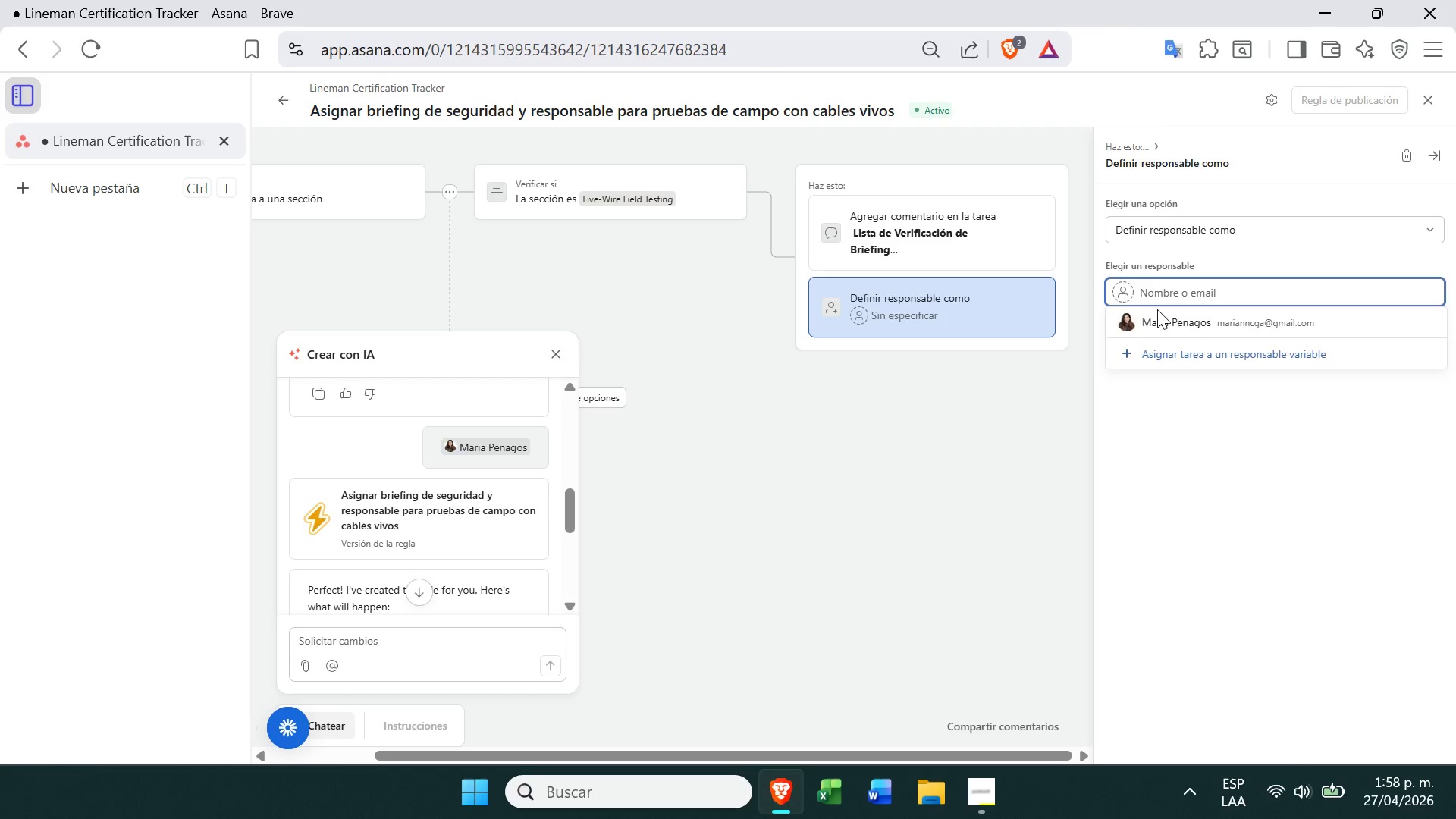 
left_click([1164, 327])
 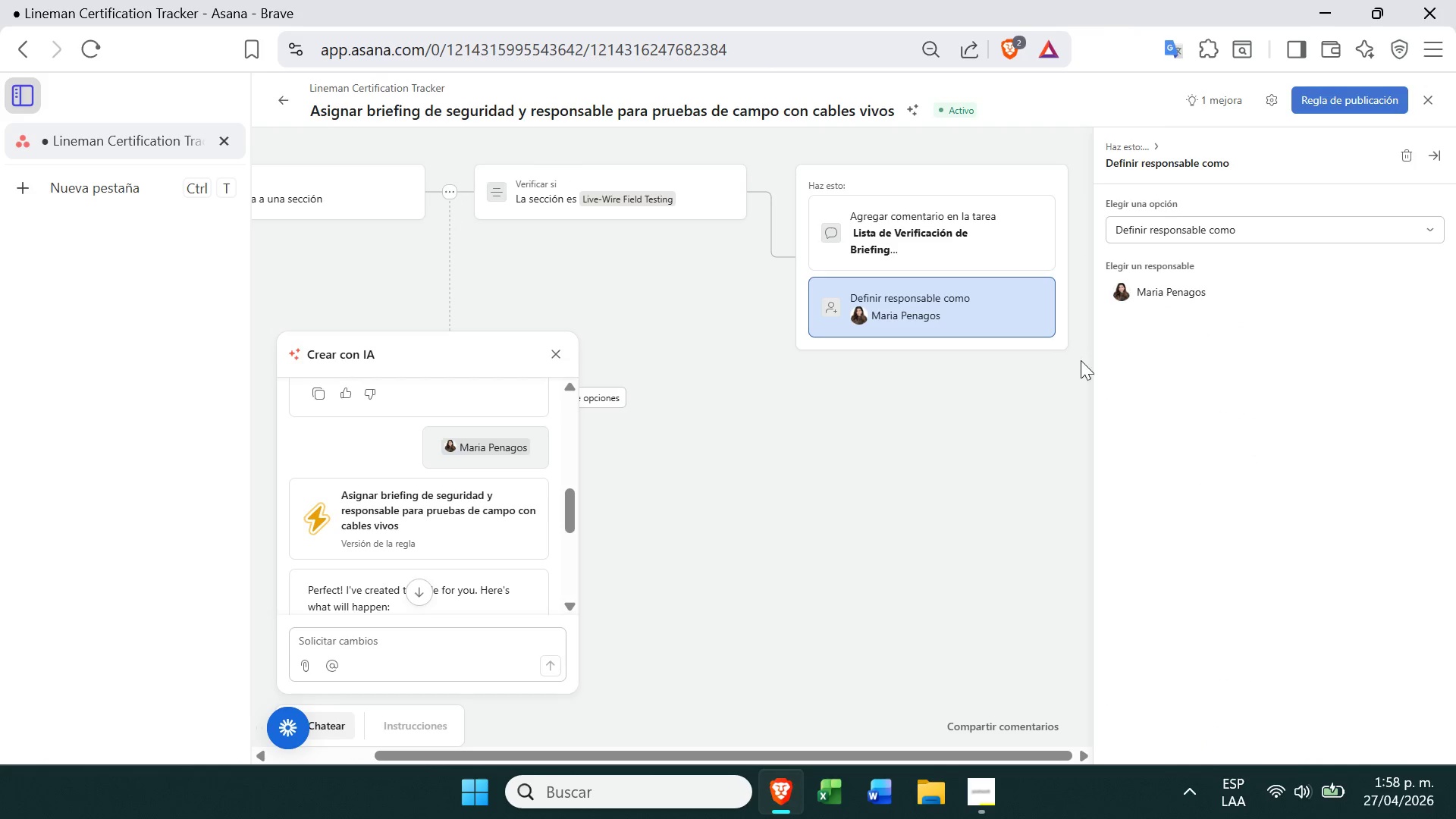 
left_click([933, 428])
 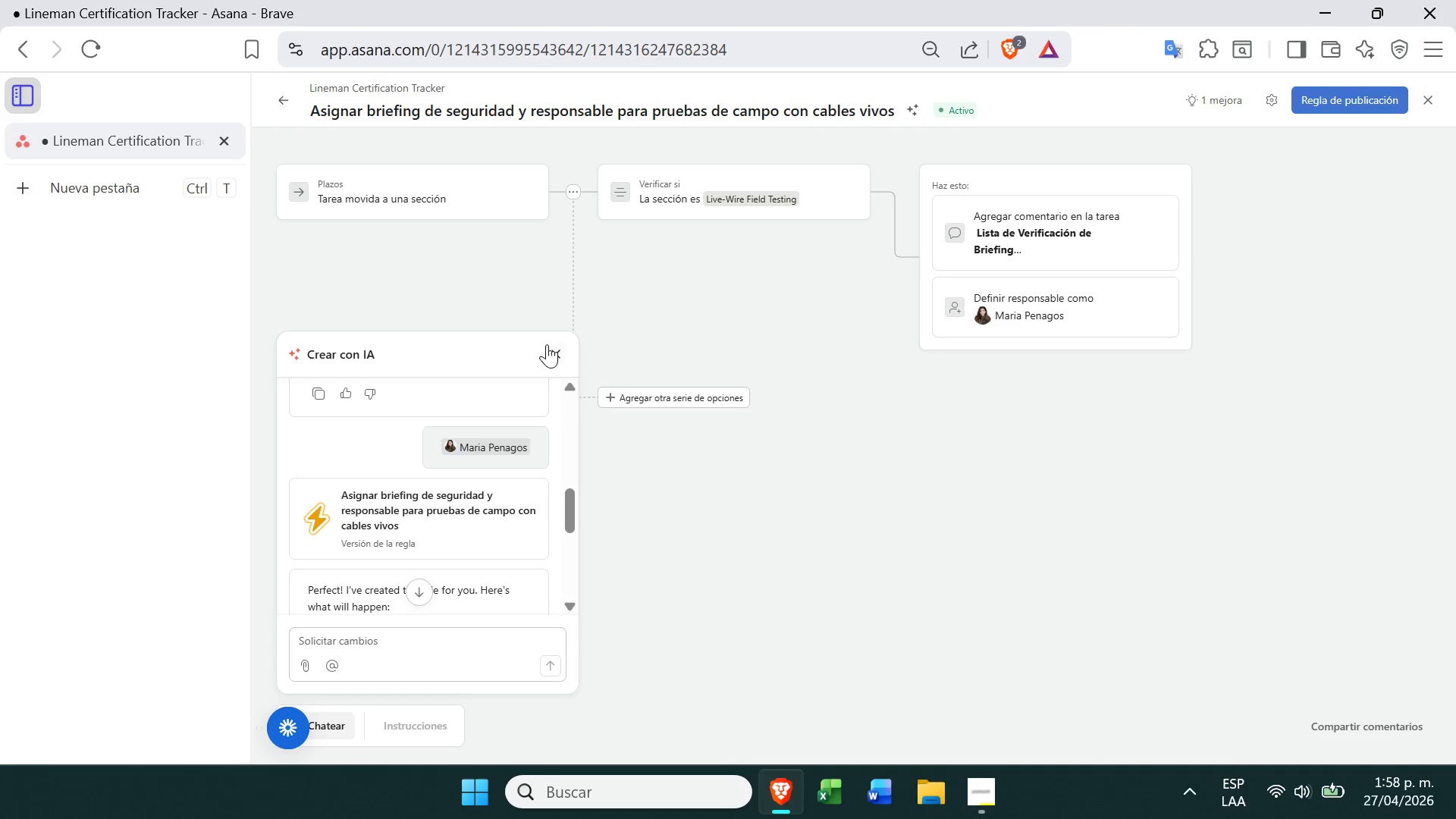 
left_click([555, 359])
 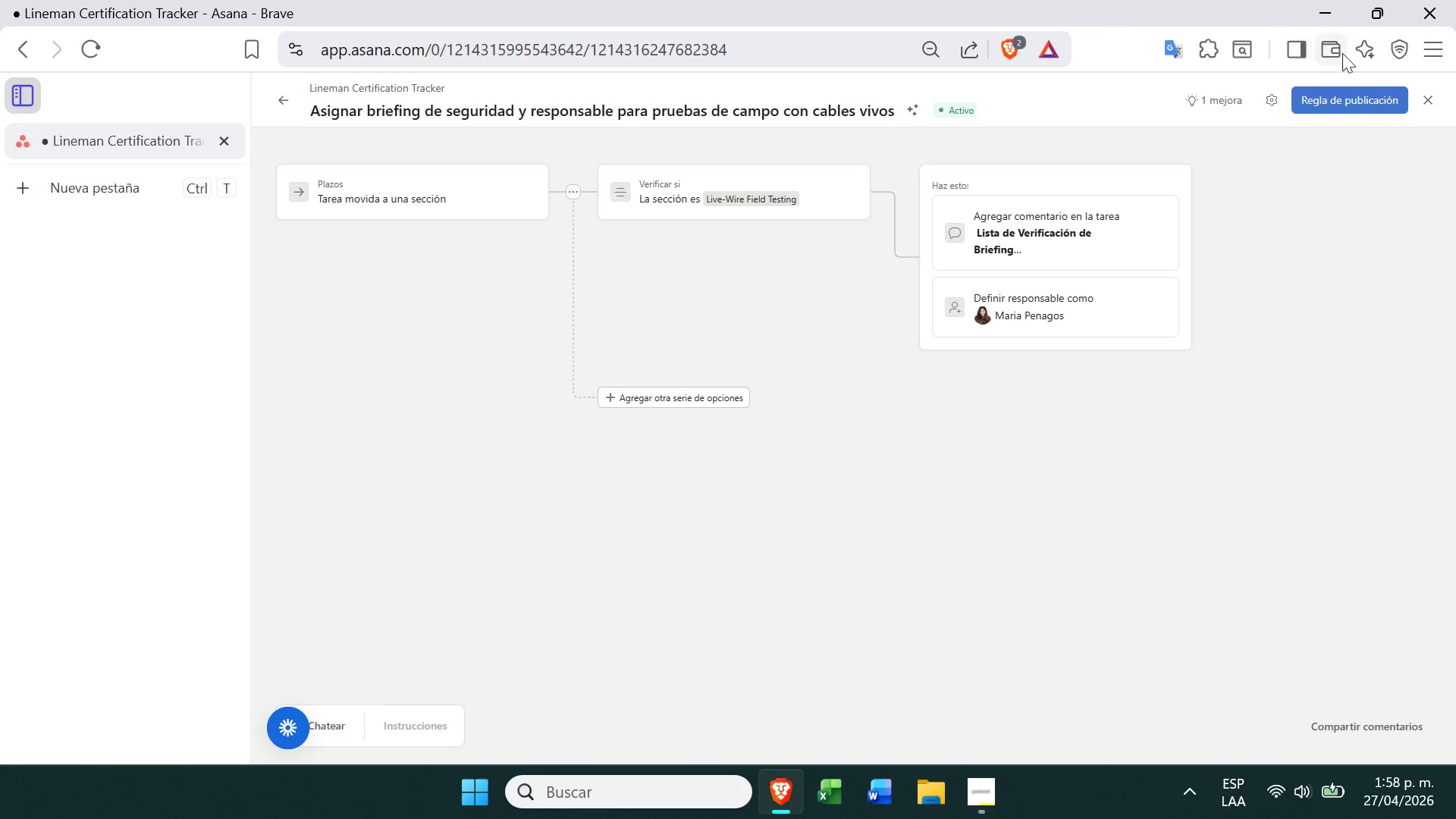 
left_click([1358, 97])
 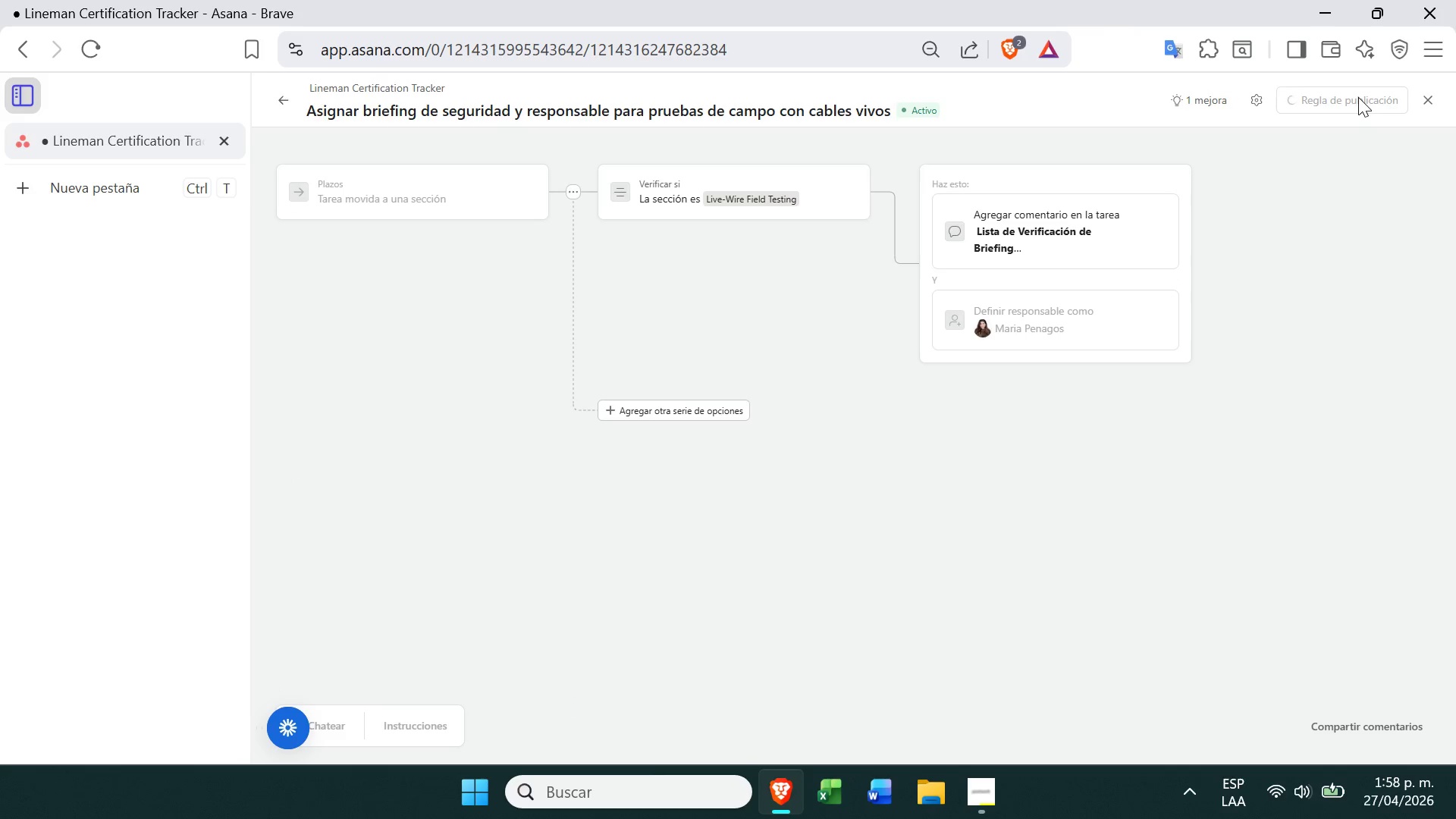 
left_click([974, 786])